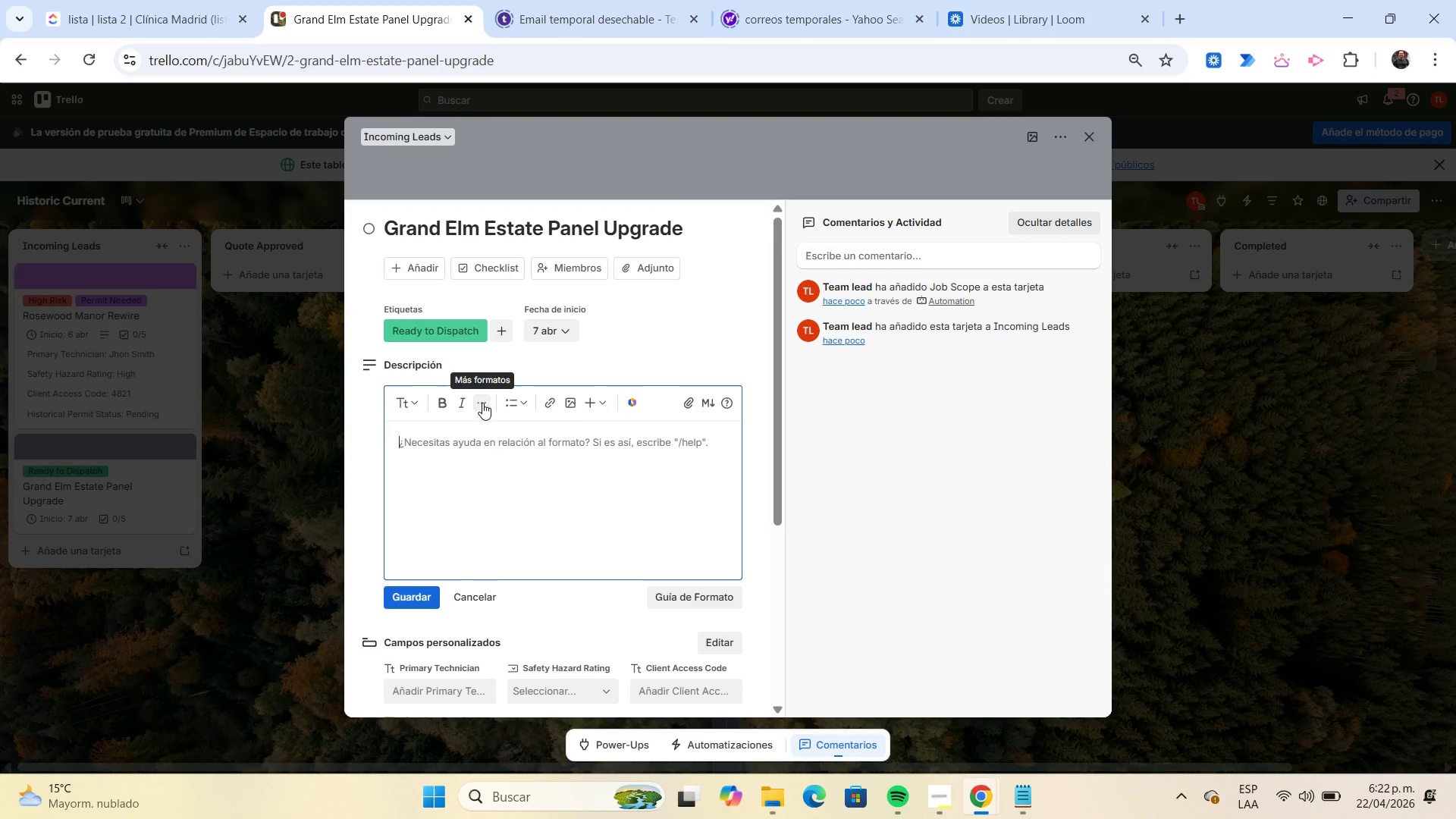 
type(Upgrade old fuse box system to modern 200A breaker panel.)
 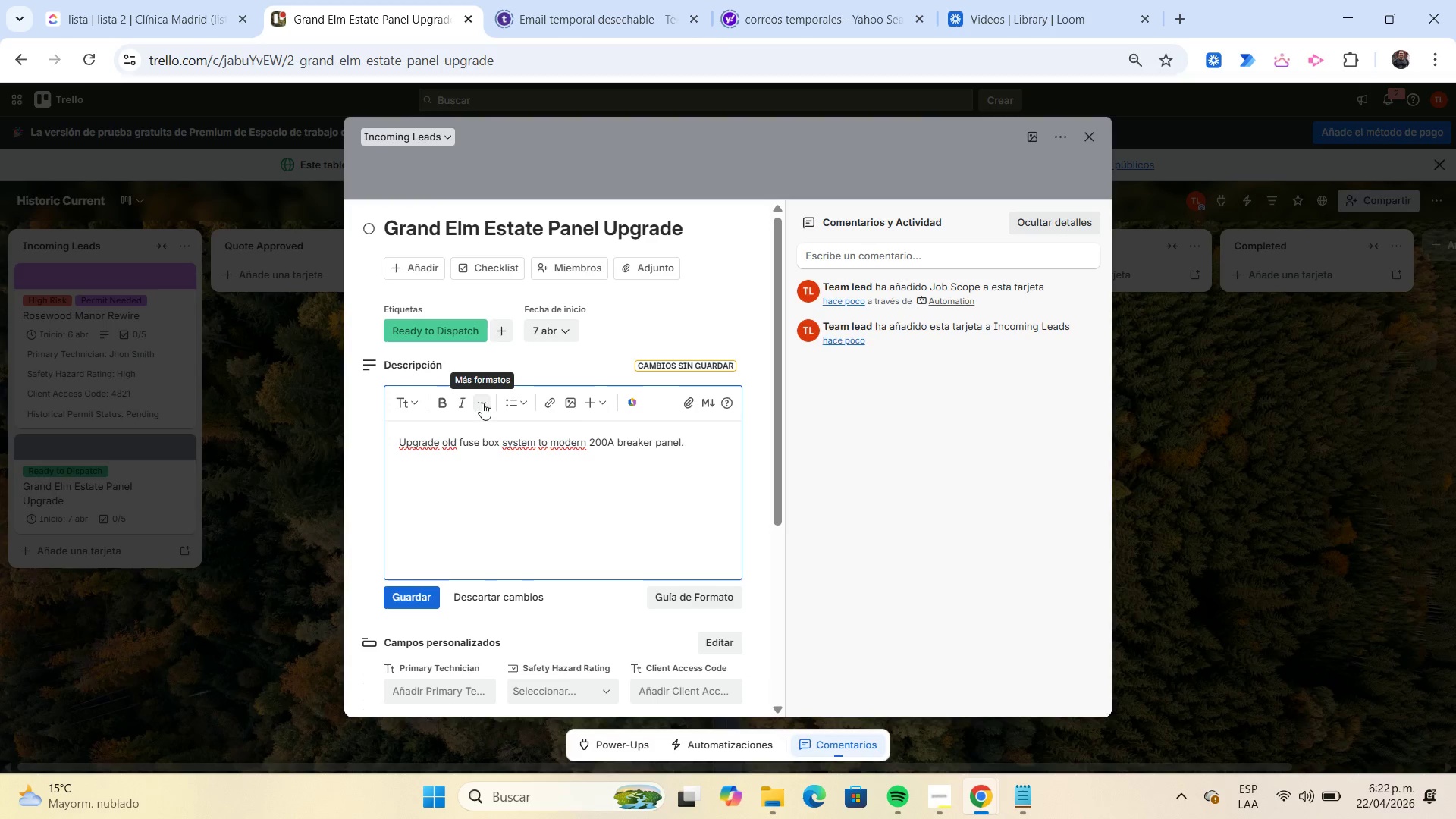 
left_click([425, 594])
 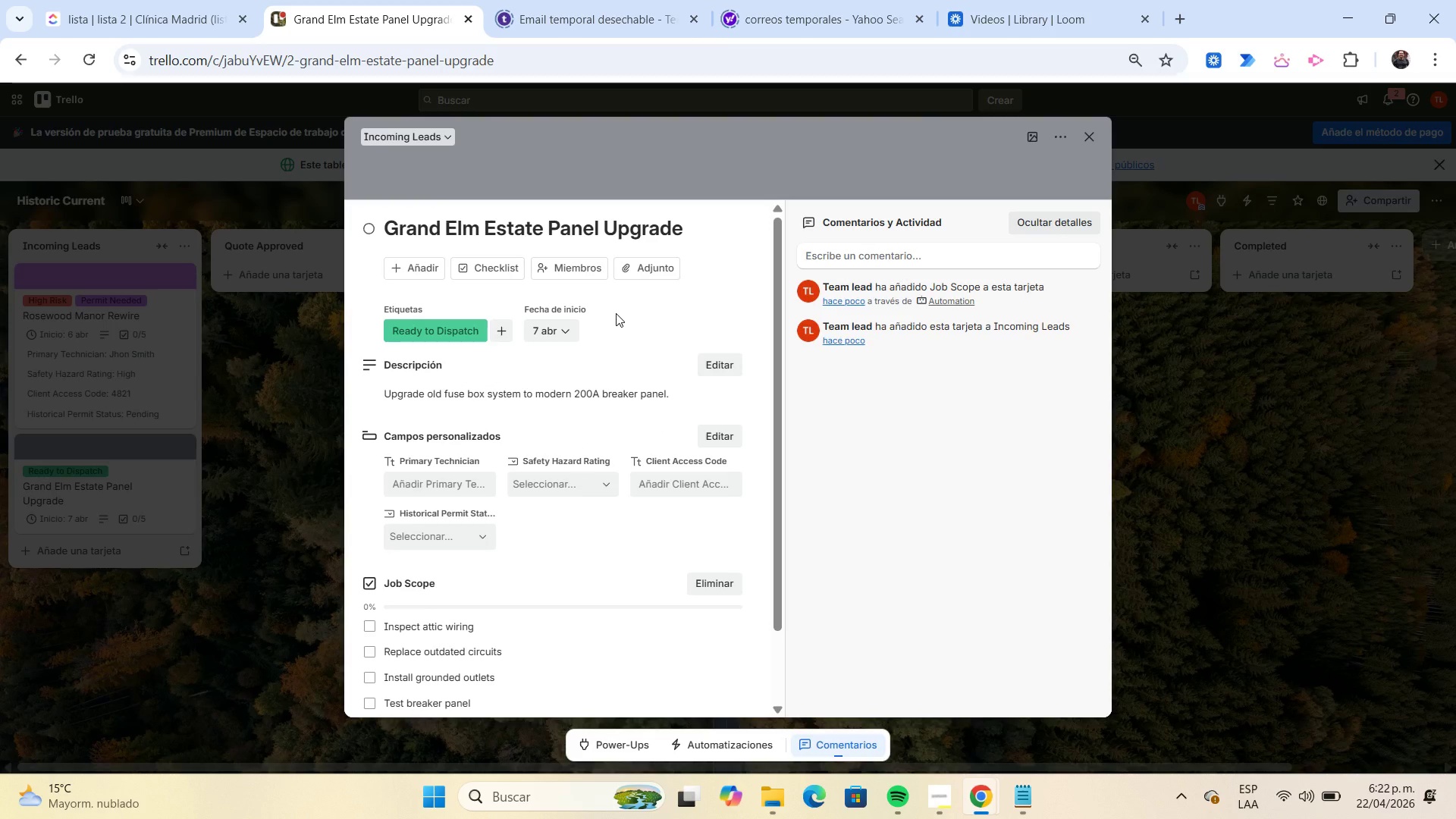 
left_click([435, 489])
 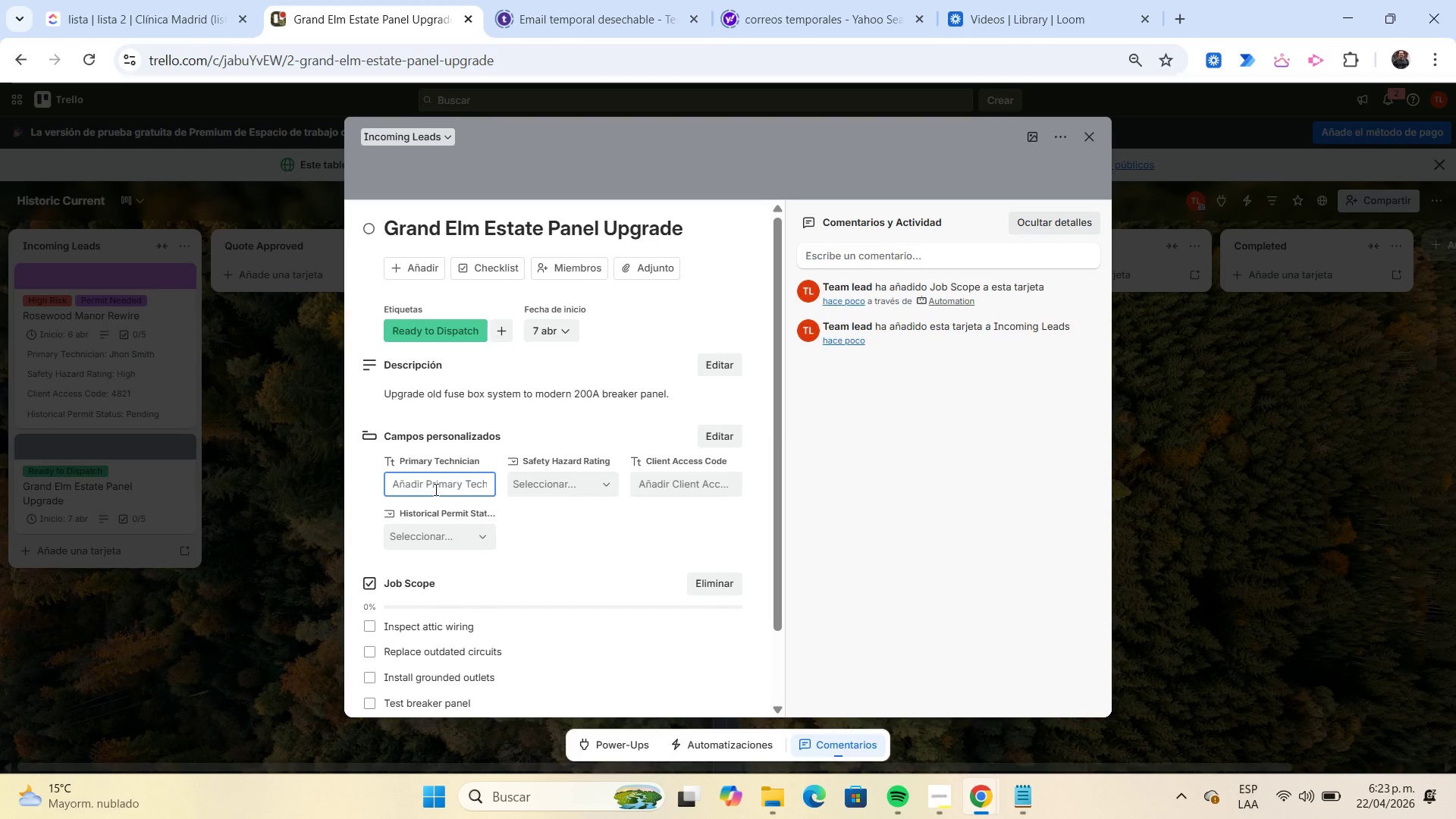 
type(maria lopez)
key(Tab)
 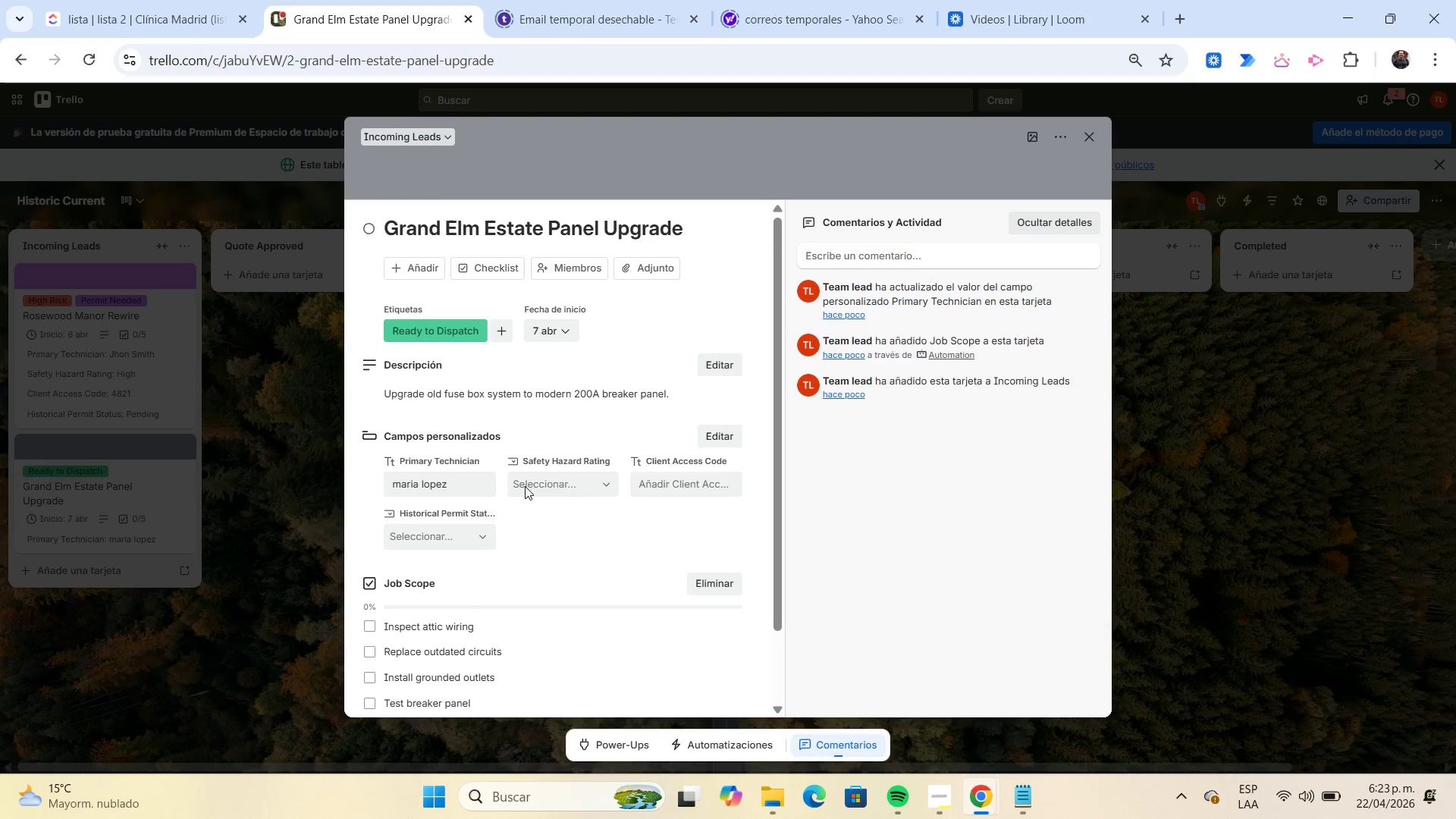 
left_click([526, 485])
 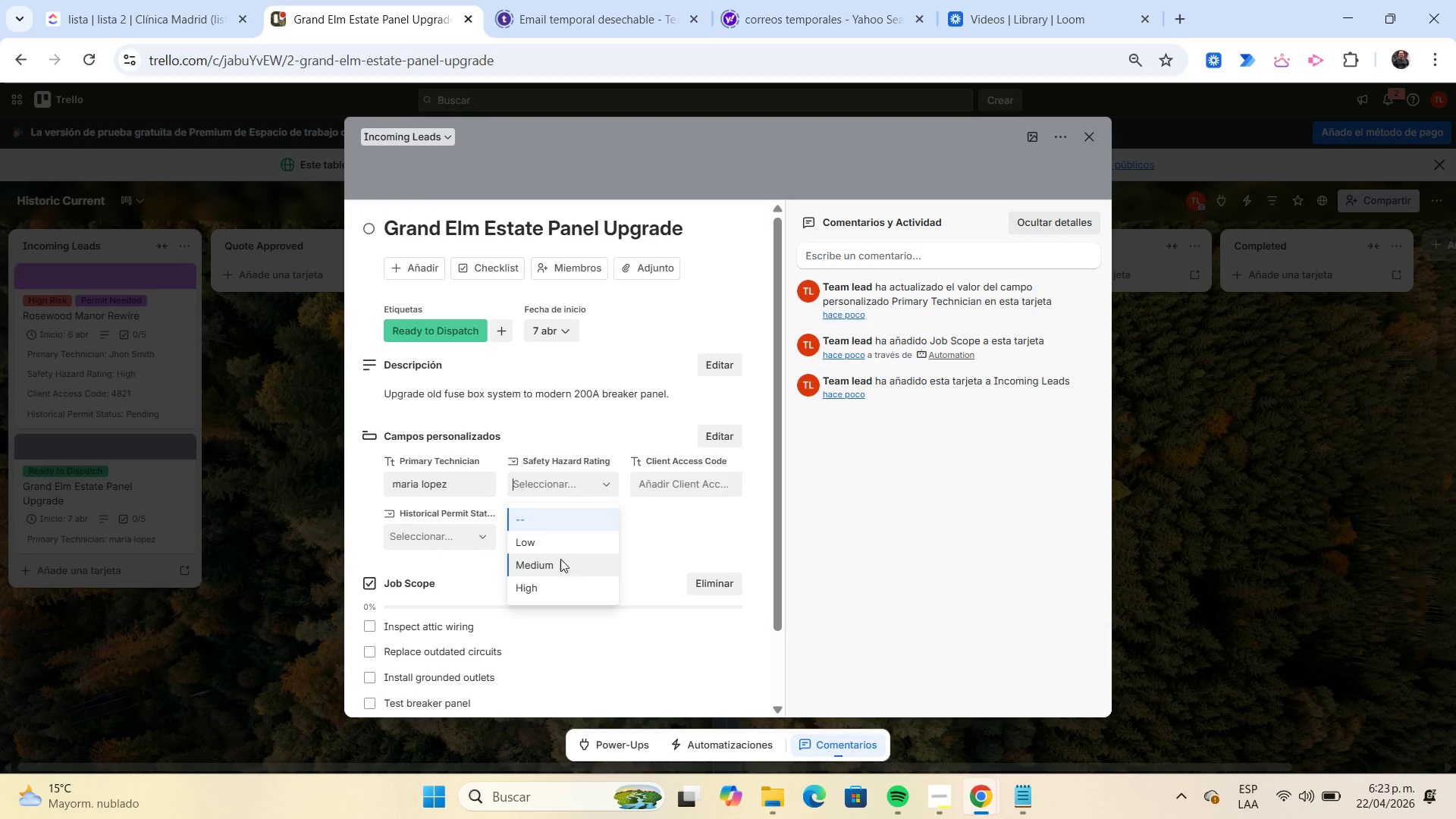 
left_click([561, 566])
 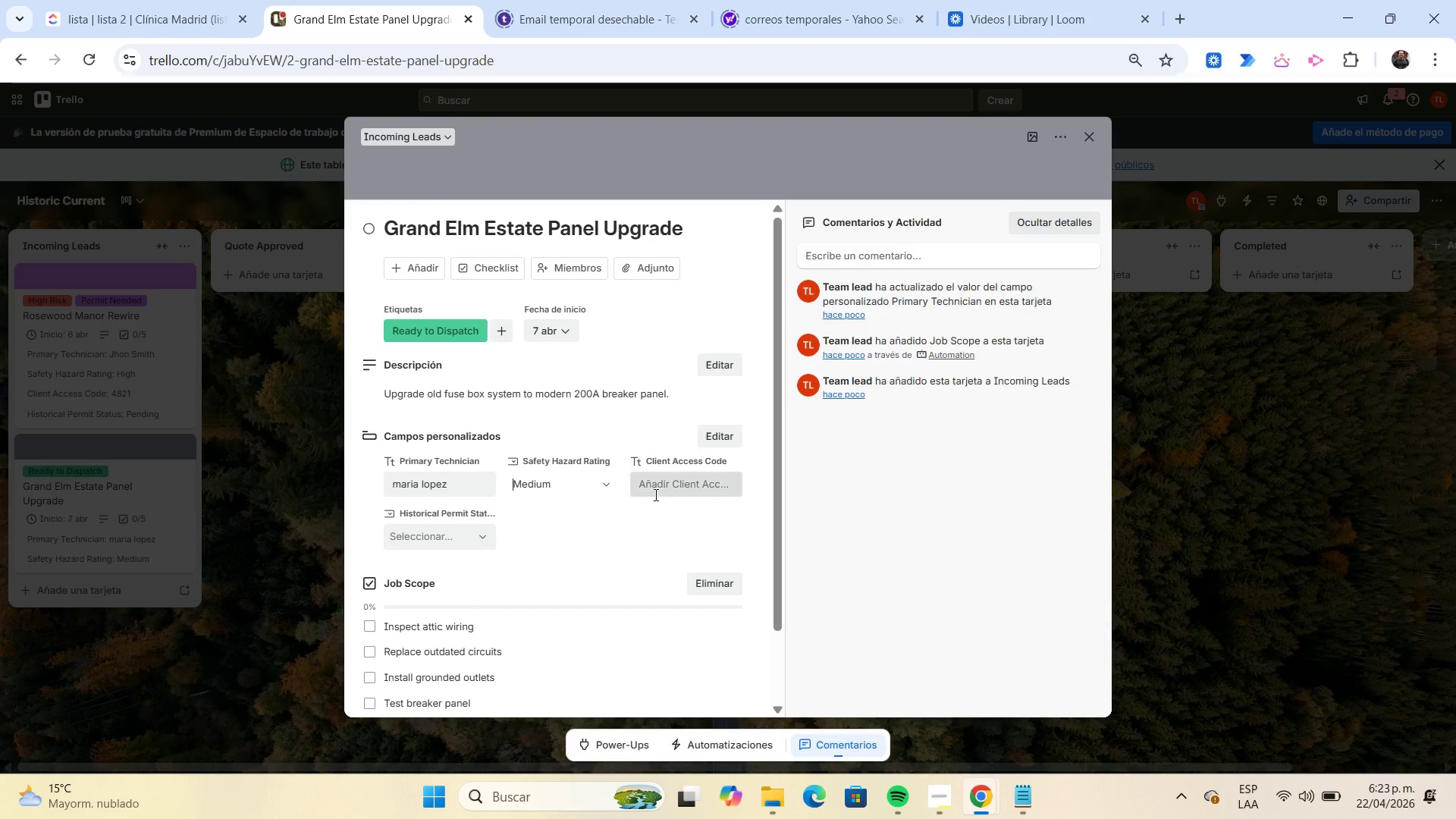 
left_click([654, 493])
 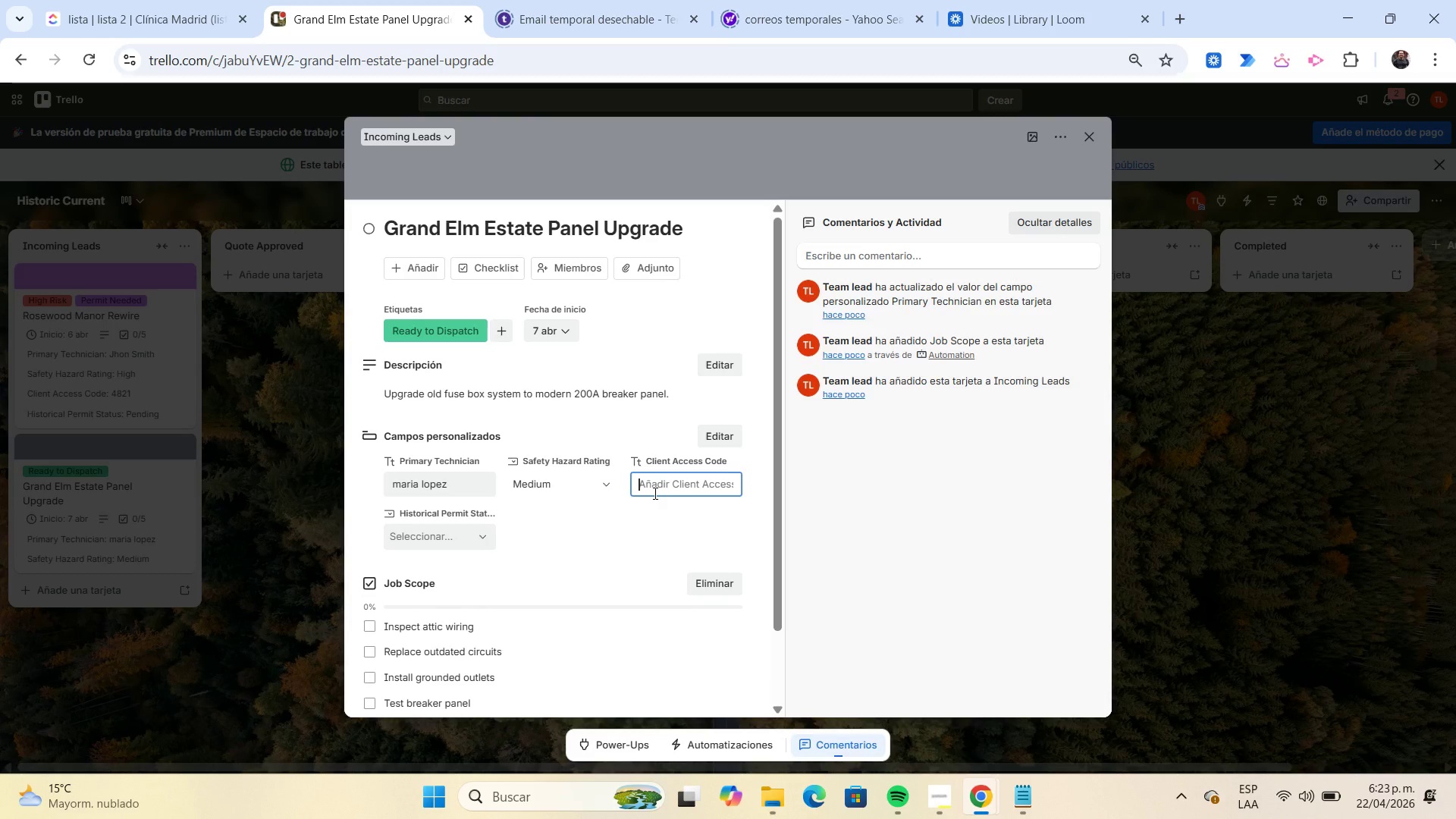 
key(Numpad1)
 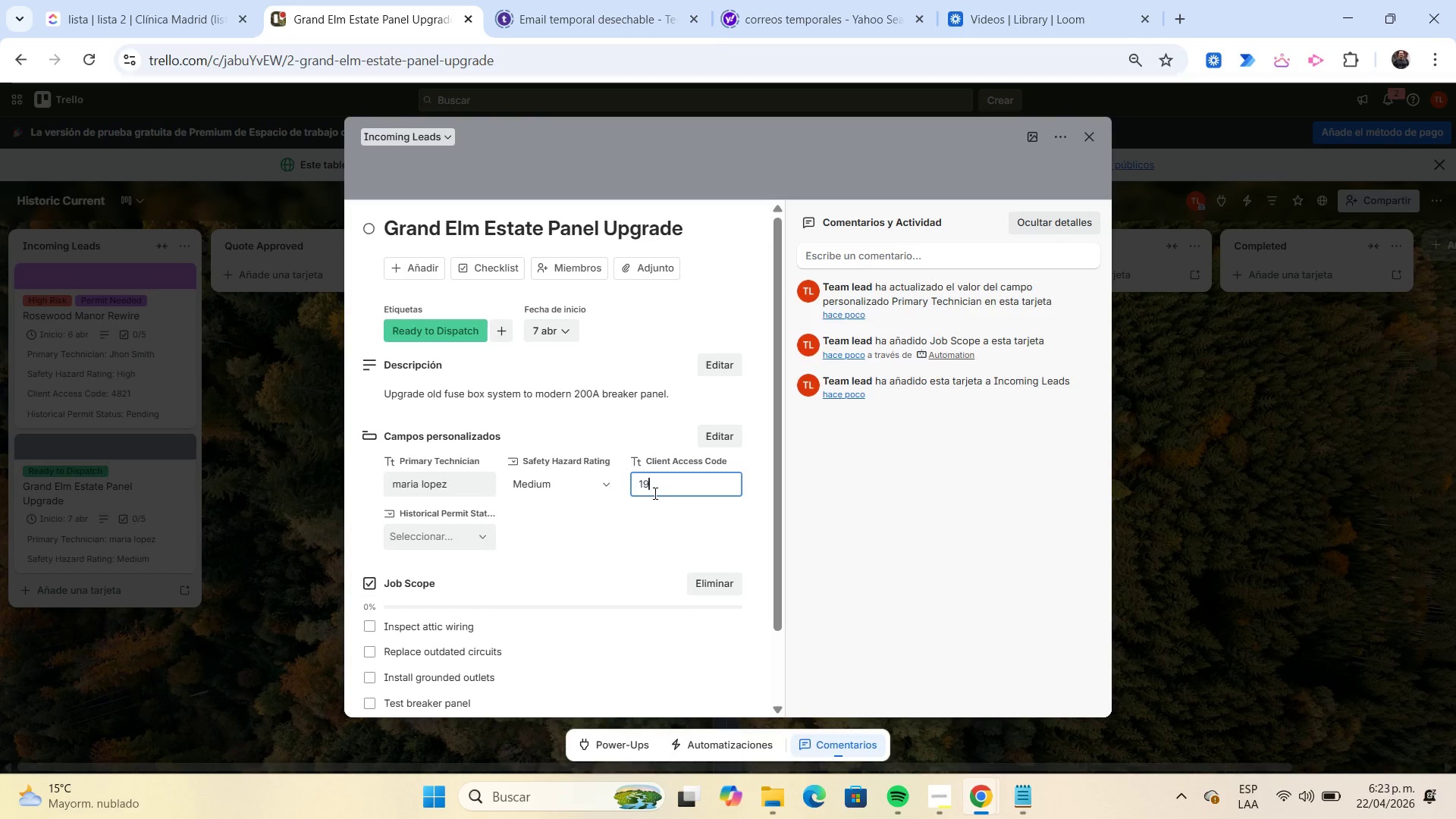 
key(Numpad9)
 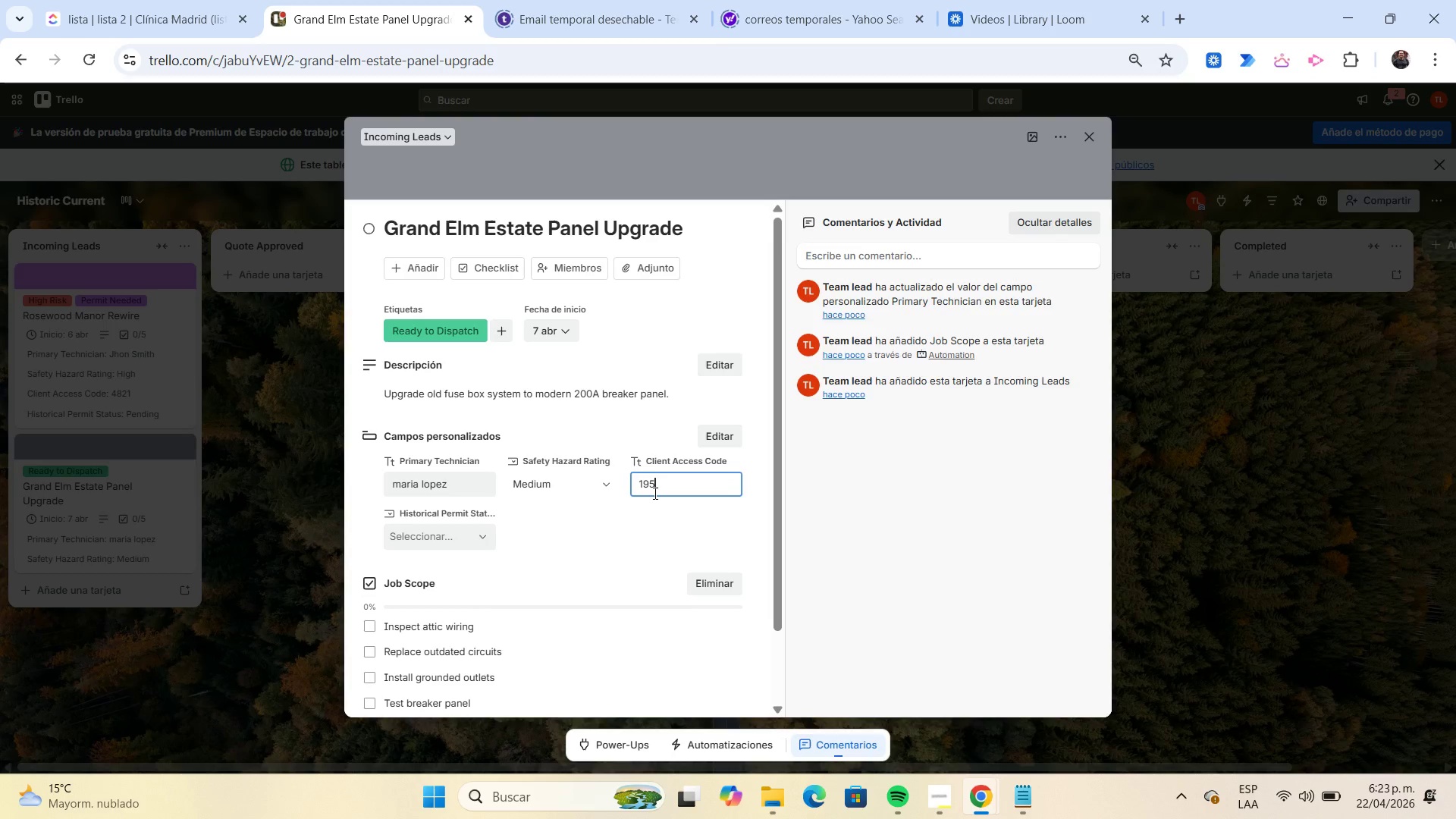 
key(Numpad5)
 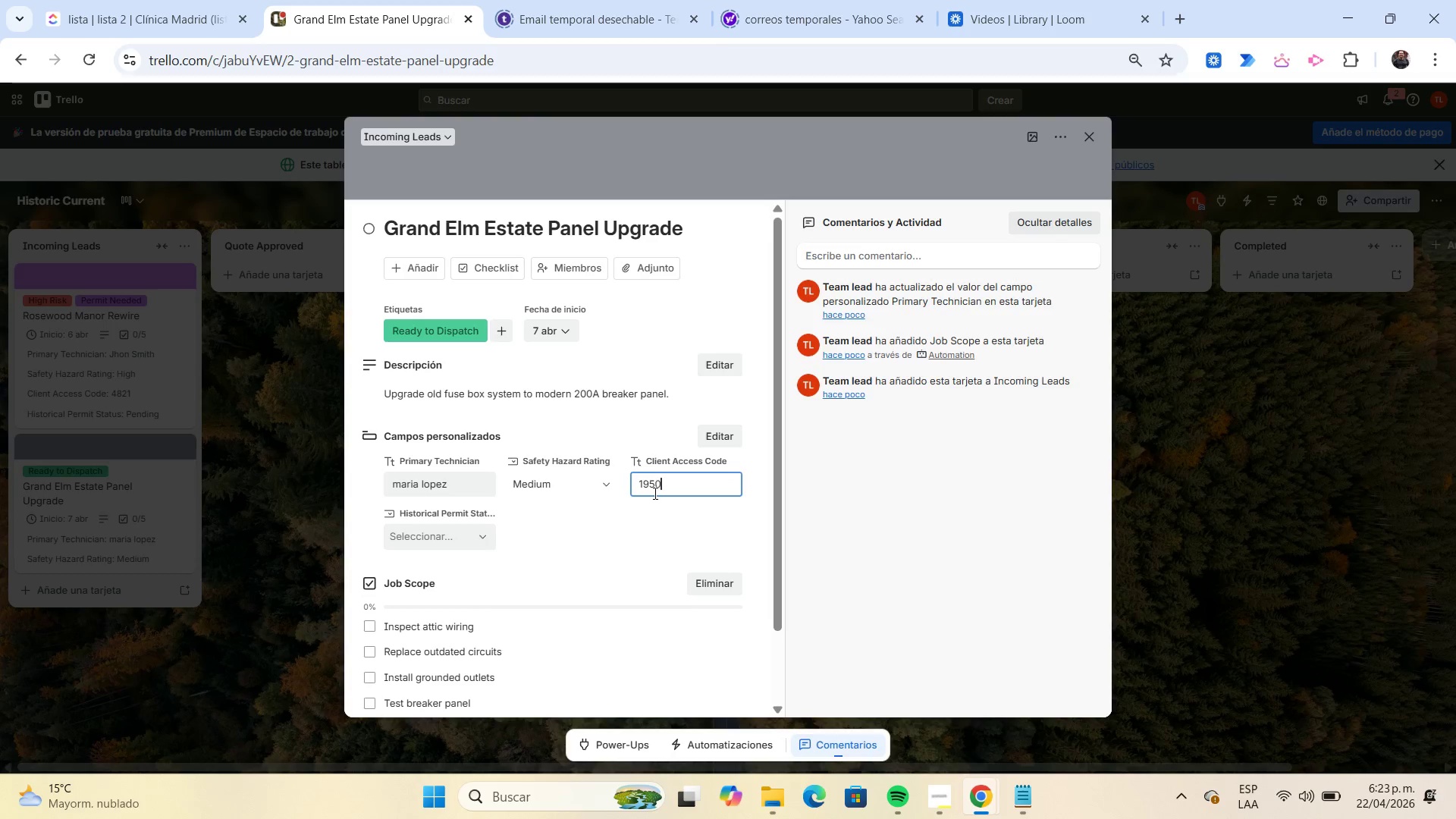 
key(Numpad0)
 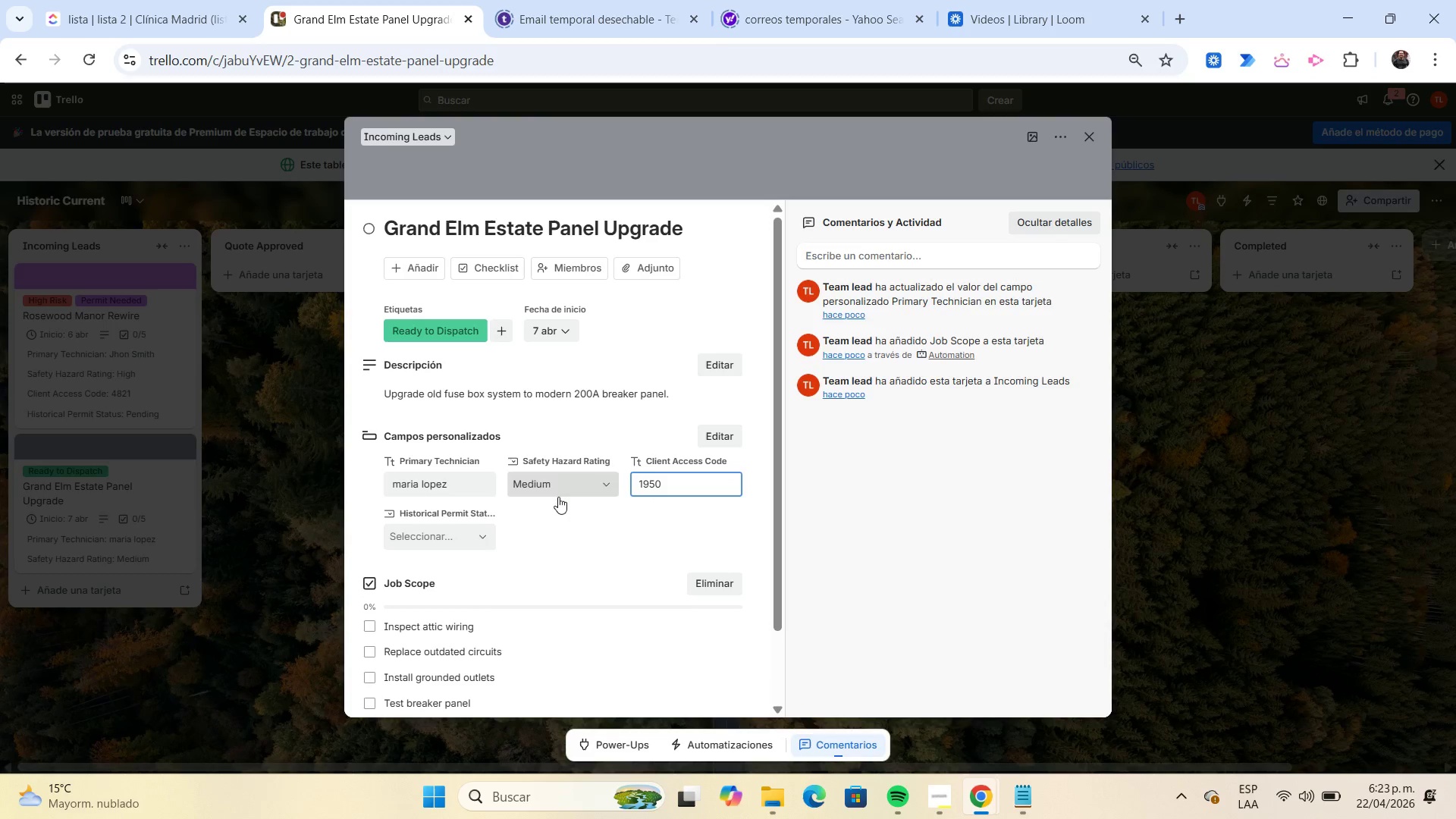 
mouse_move([450, 538])
 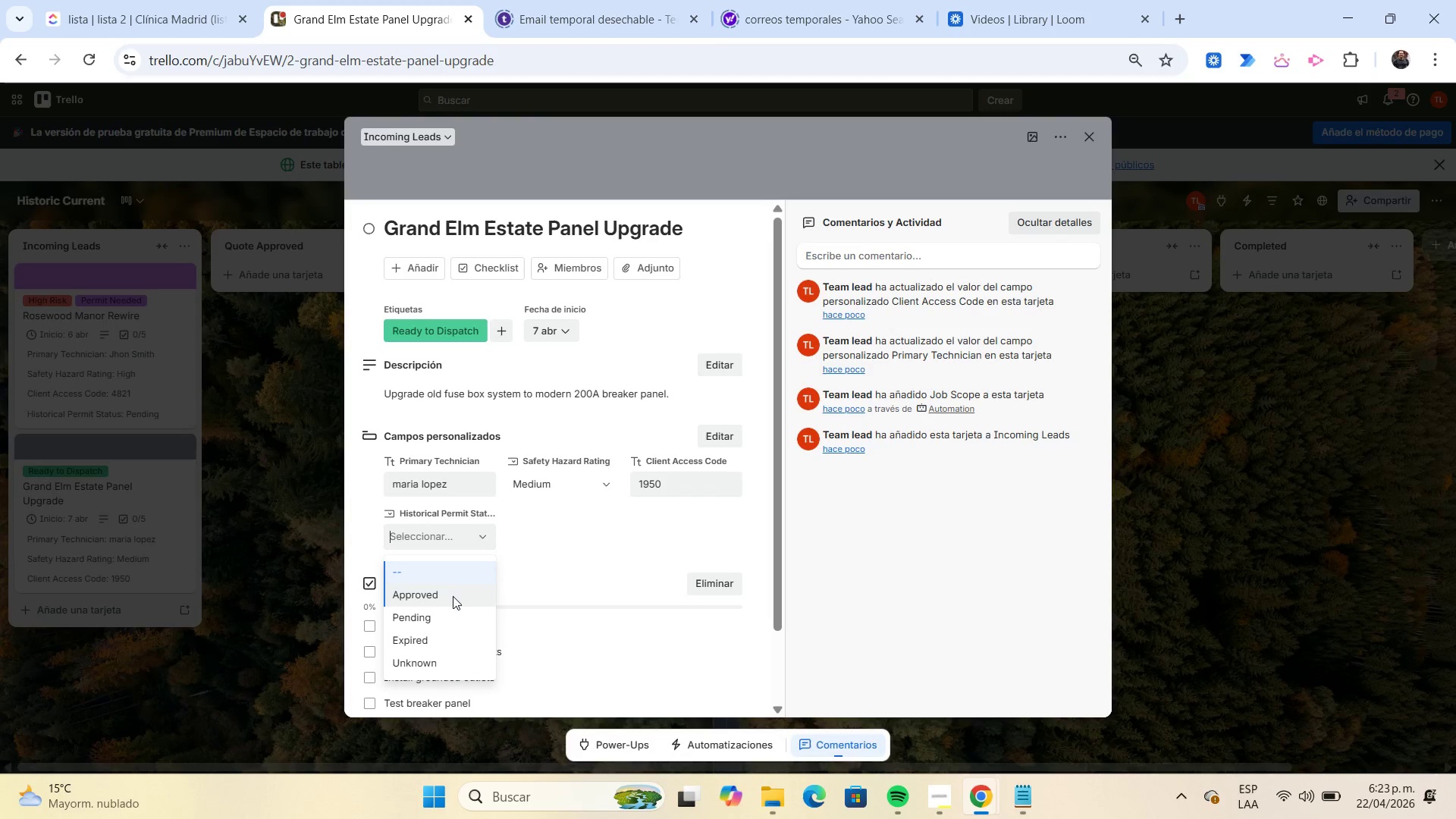 
left_click([453, 596])
 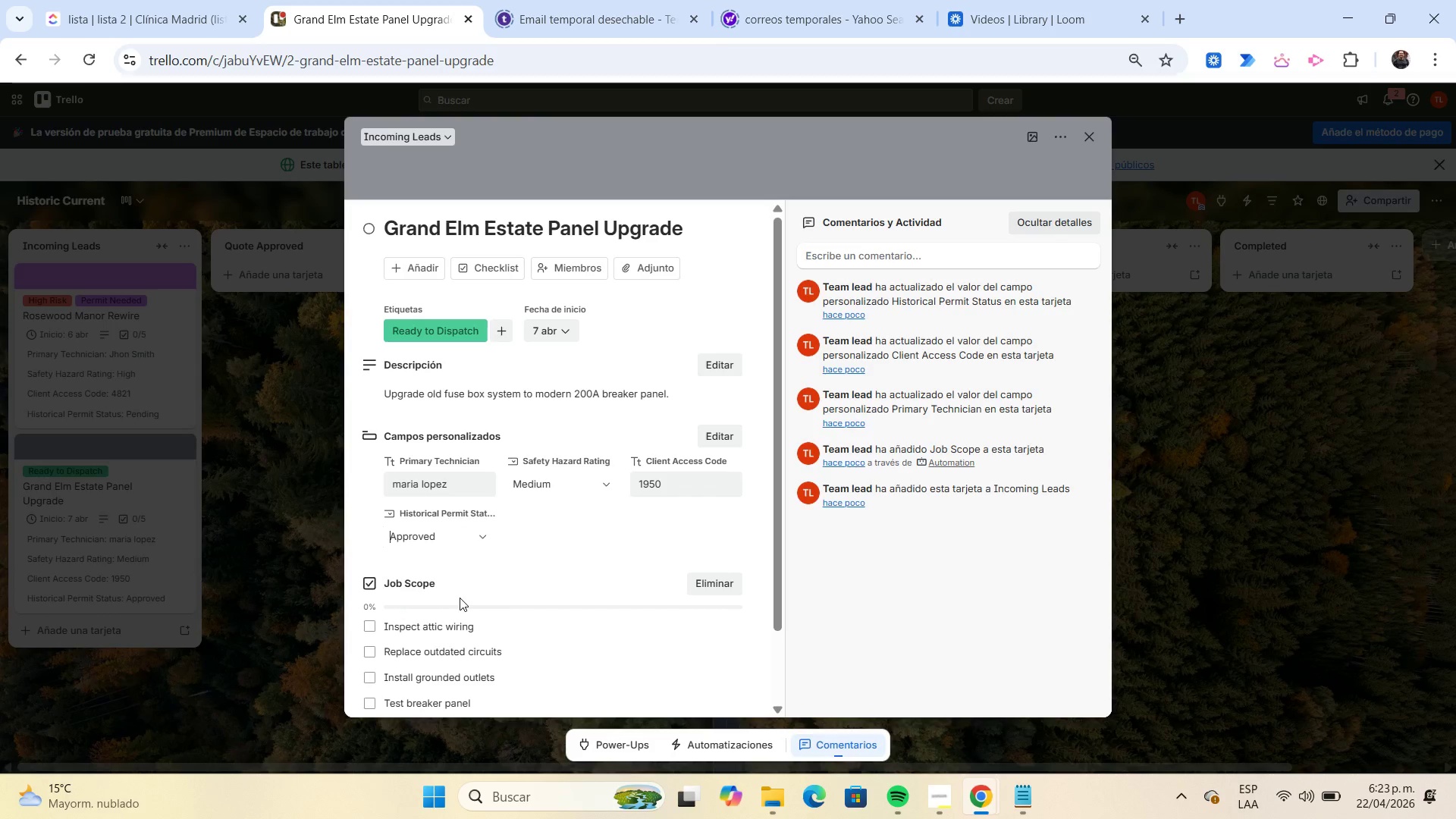 
scroll: coordinate [460, 598], scroll_direction: down, amount: 2.0
 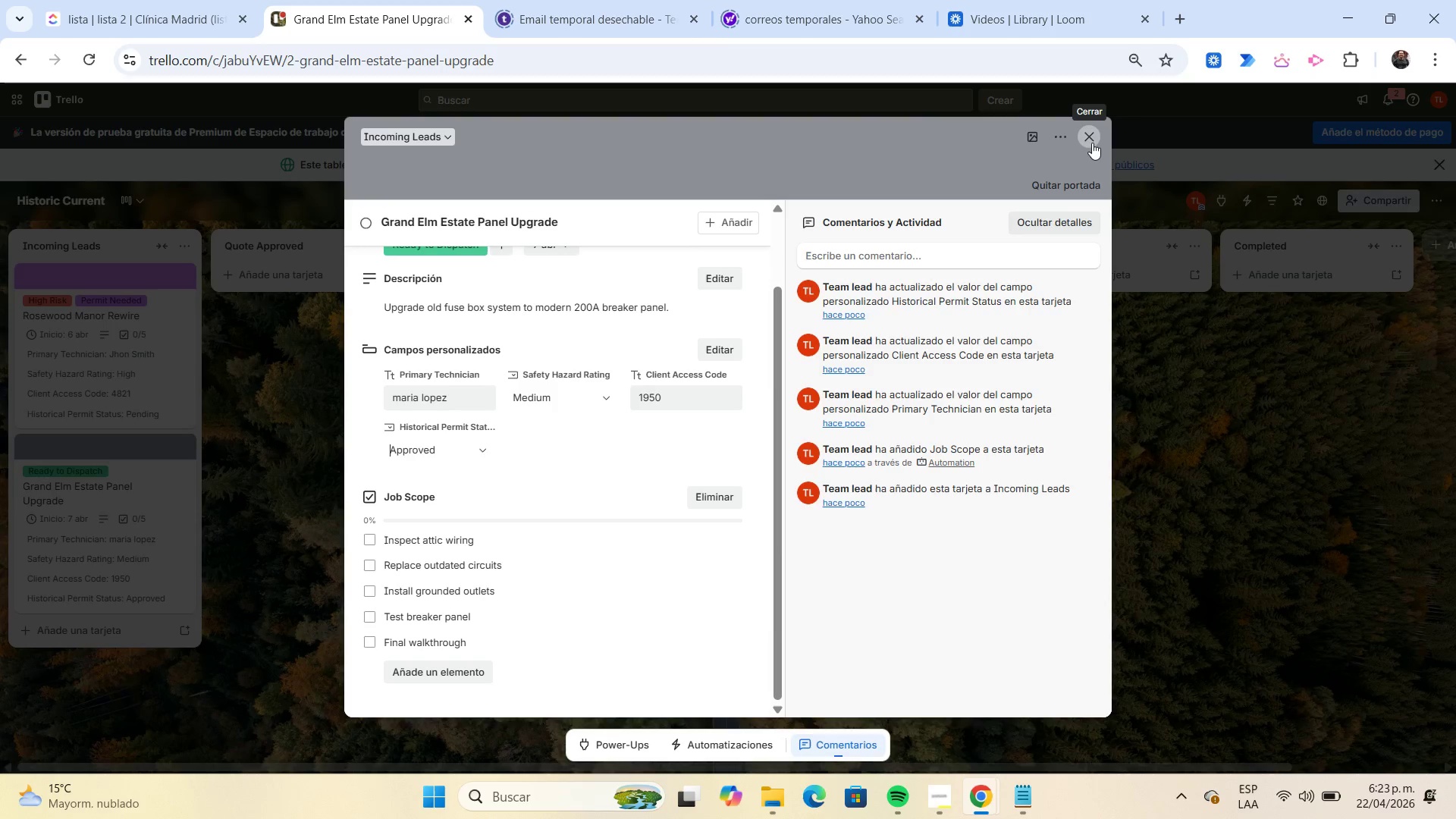 
wait(8.11)
 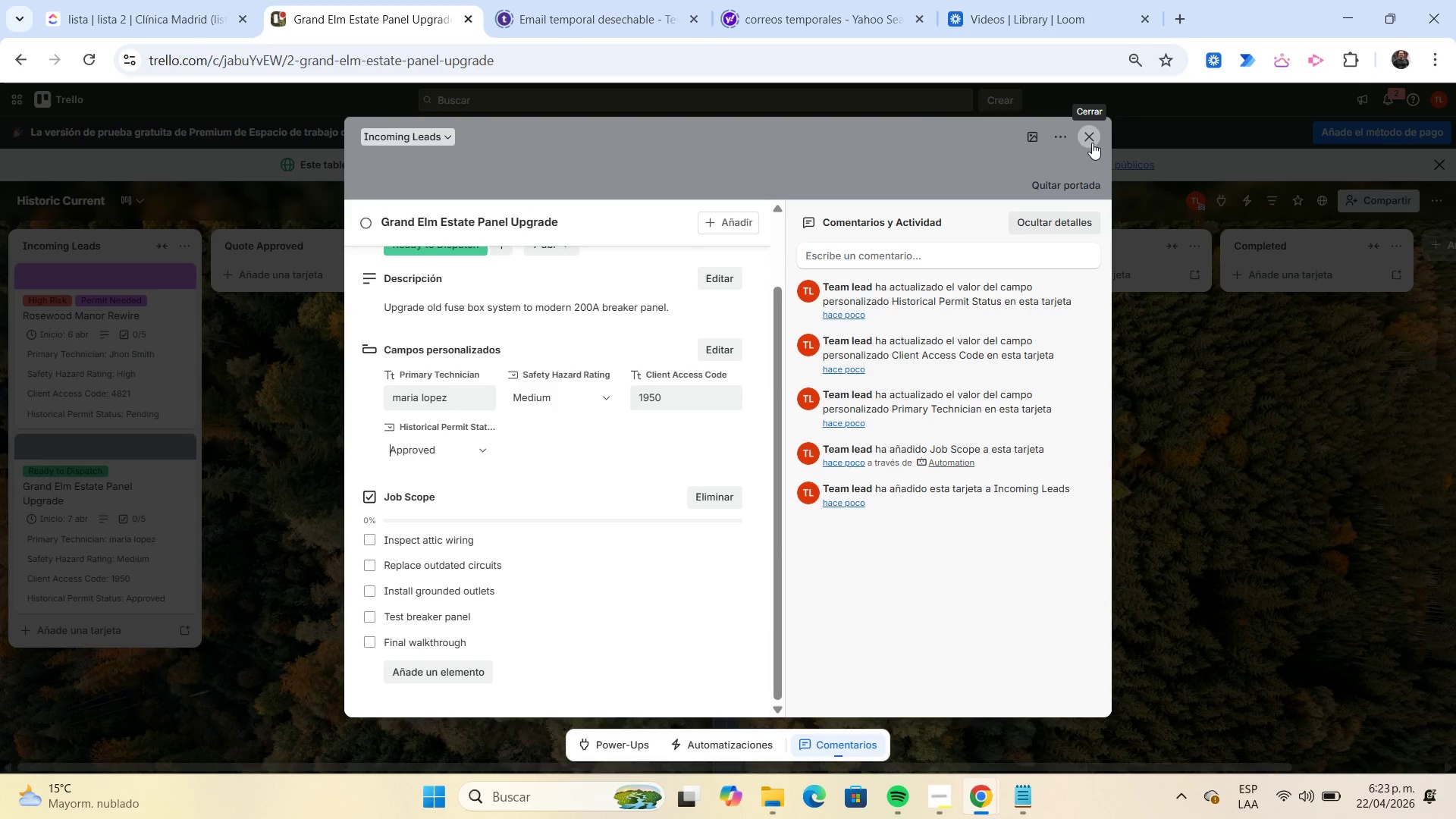 
left_click([1091, 143])
 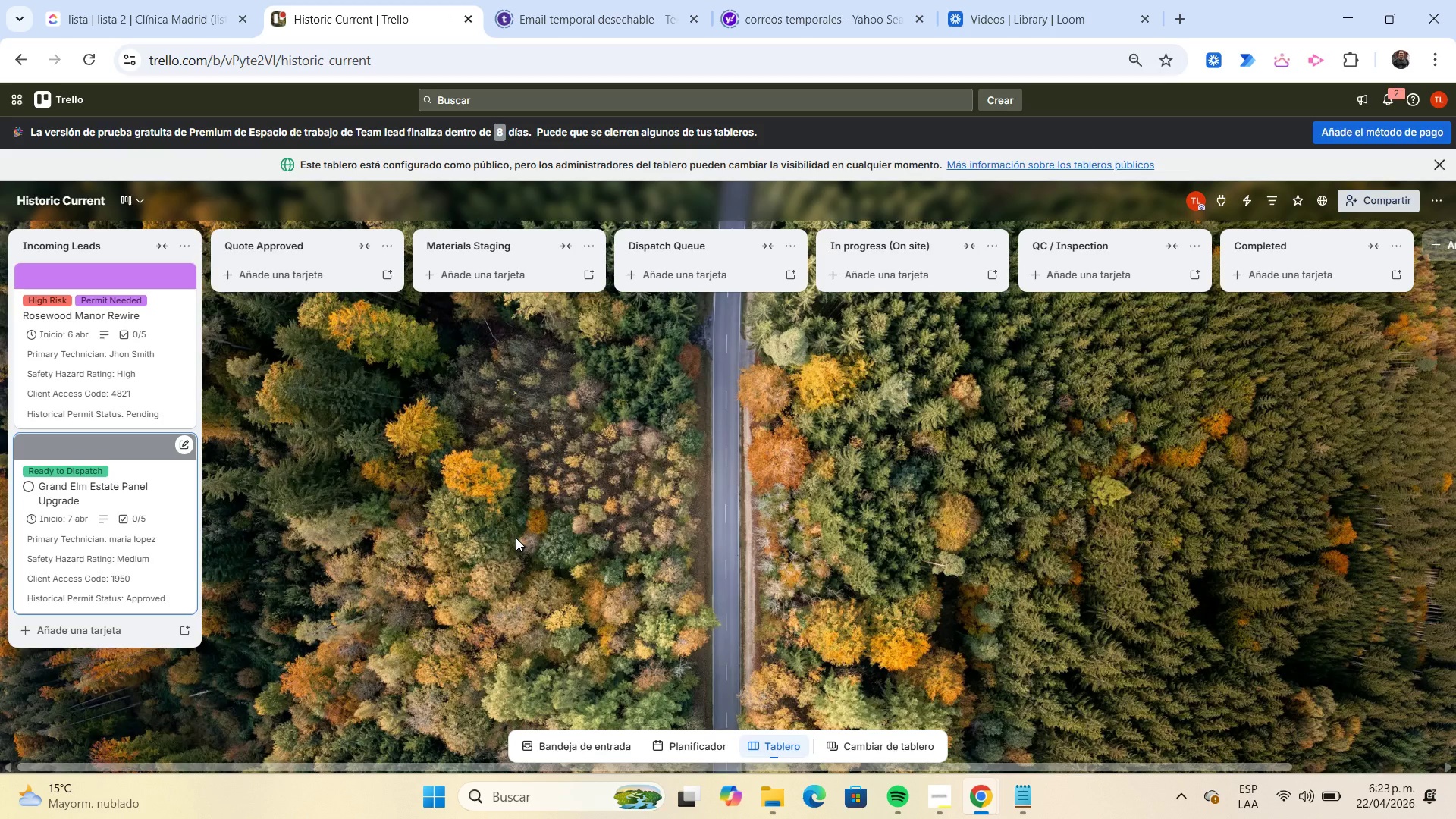 
wait(10.66)
 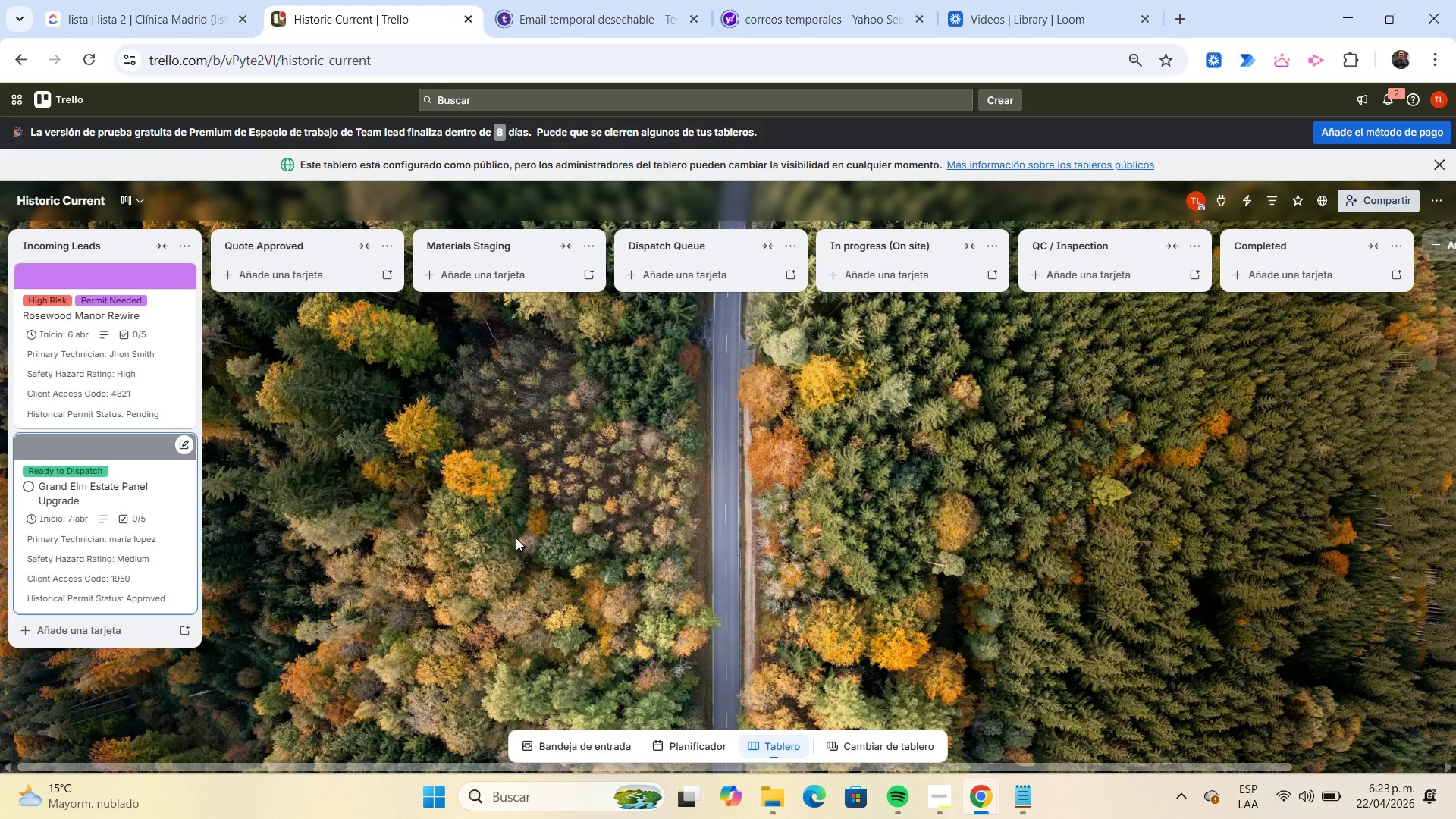 
left_click([105, 637])
 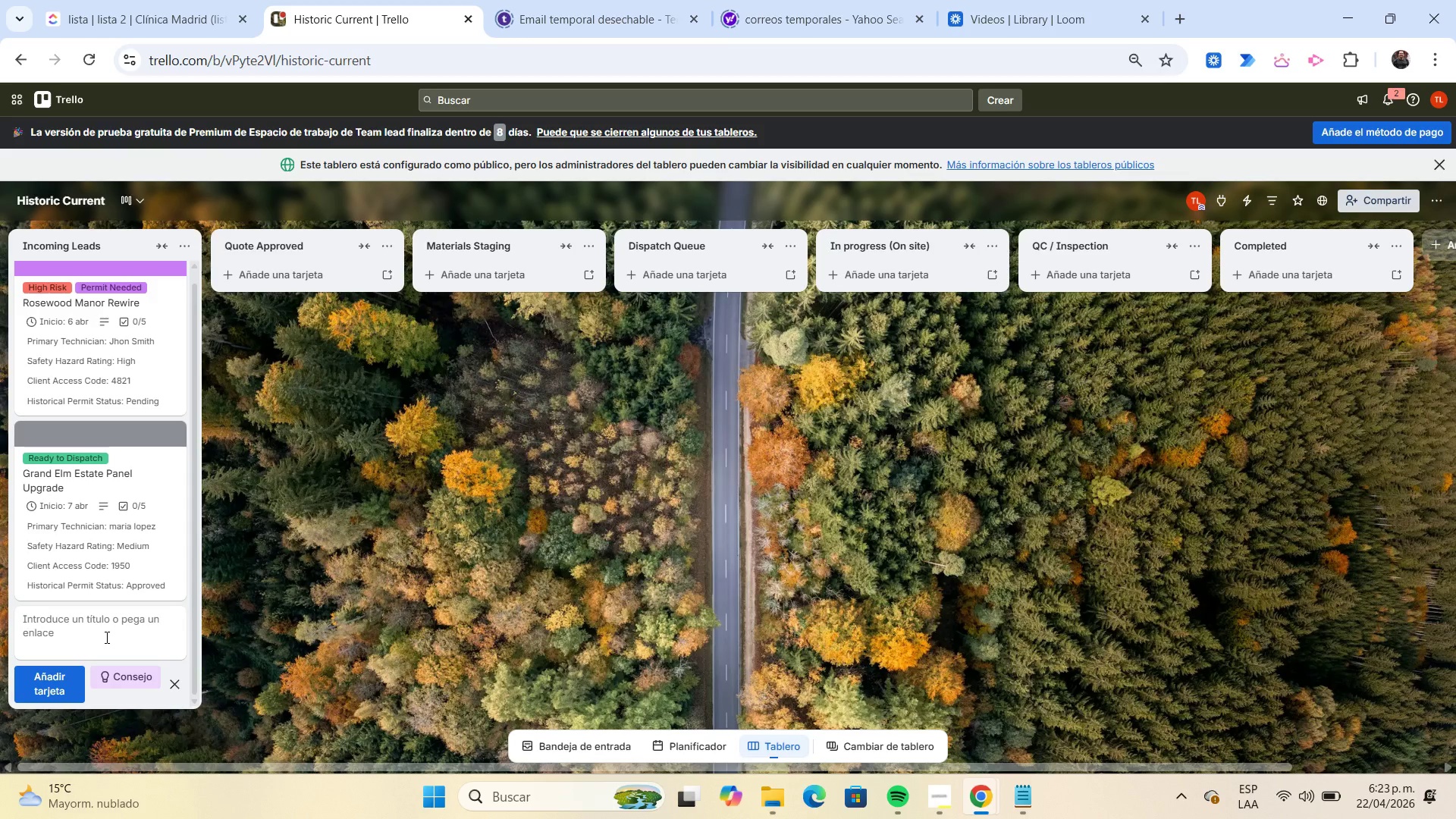 
type(Maple Heritage Villa Grounding Repair)
 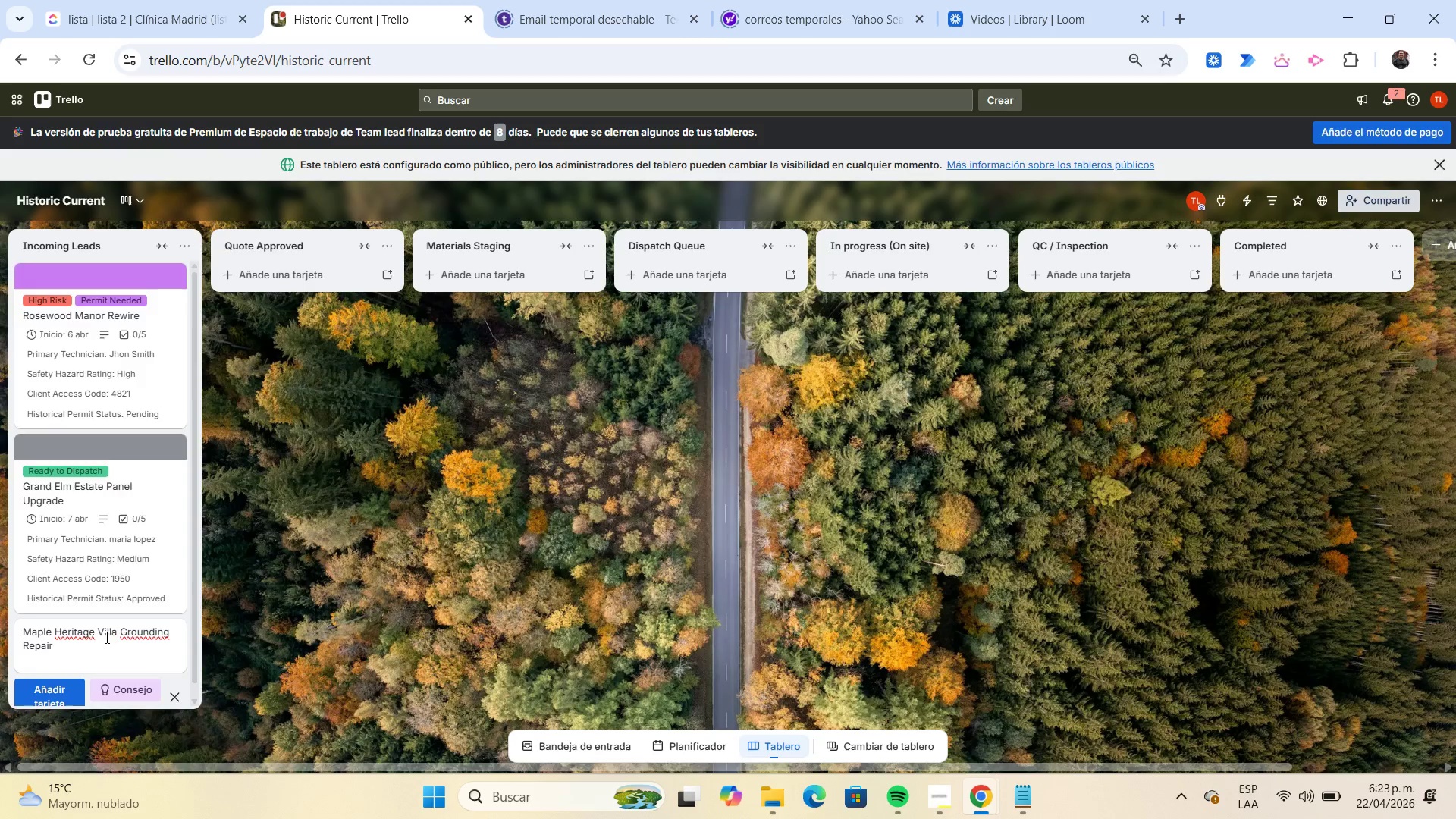 
key(Enter)
 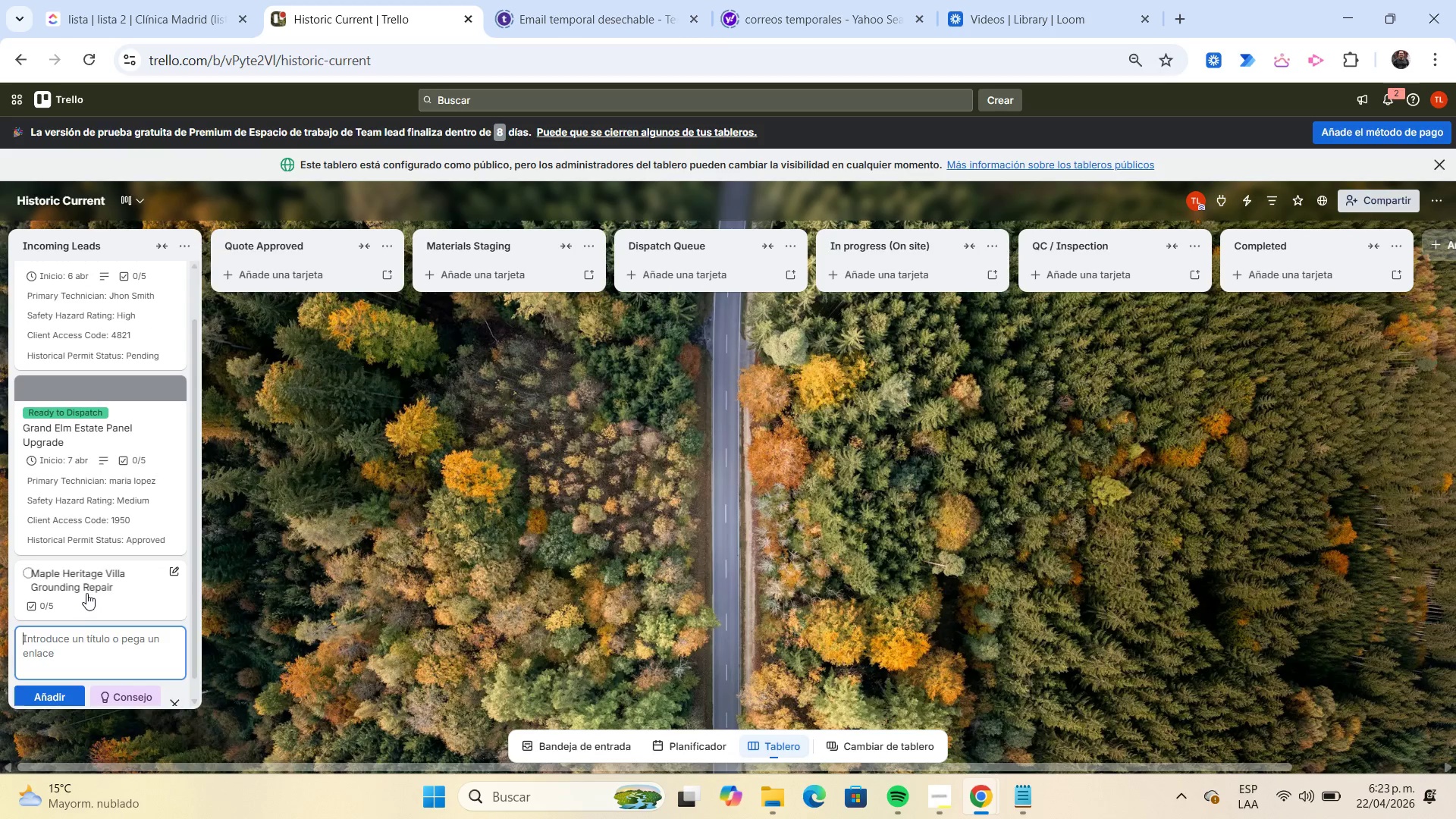 
left_click([83, 587])
 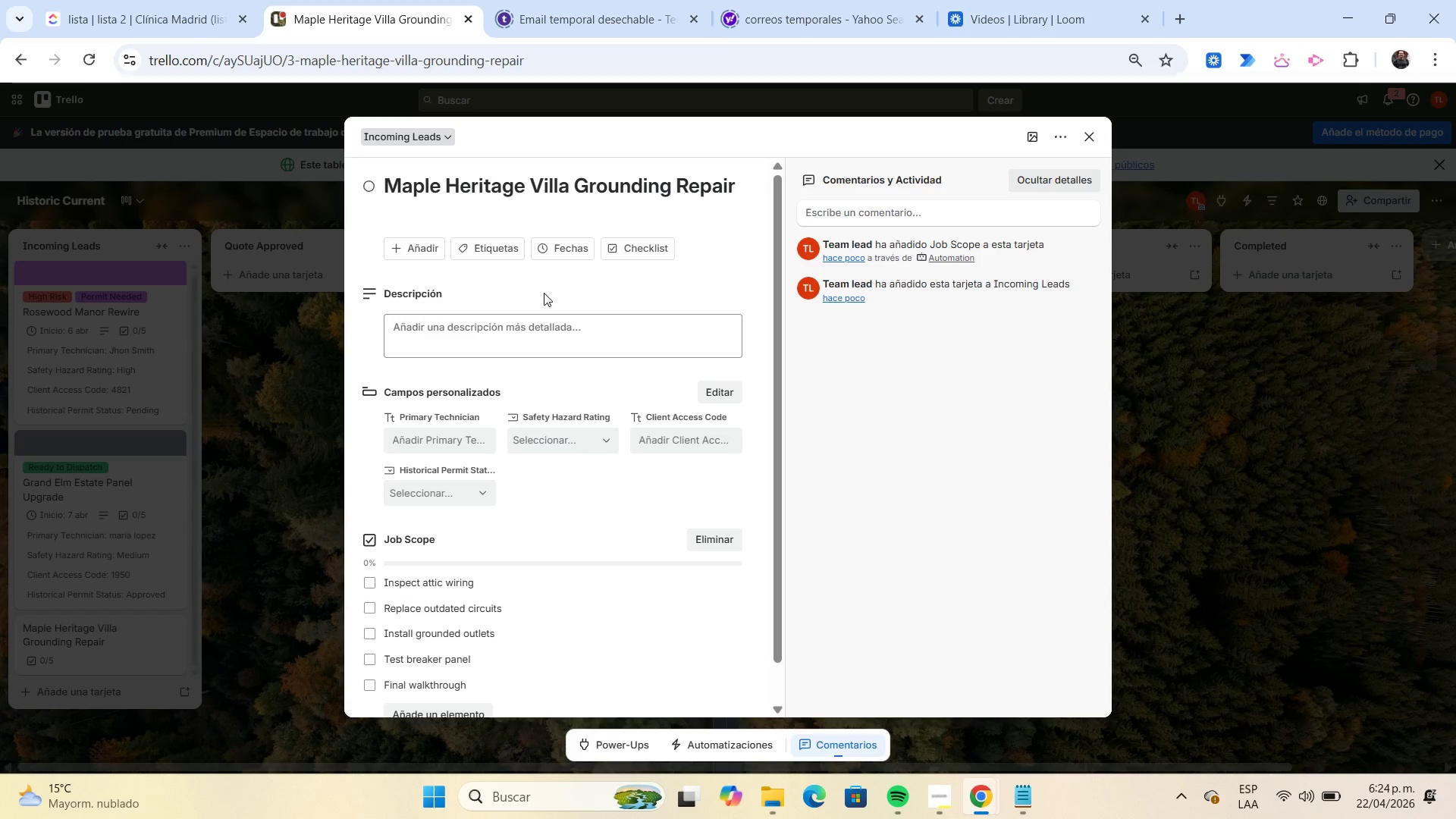 
wait(9.39)
 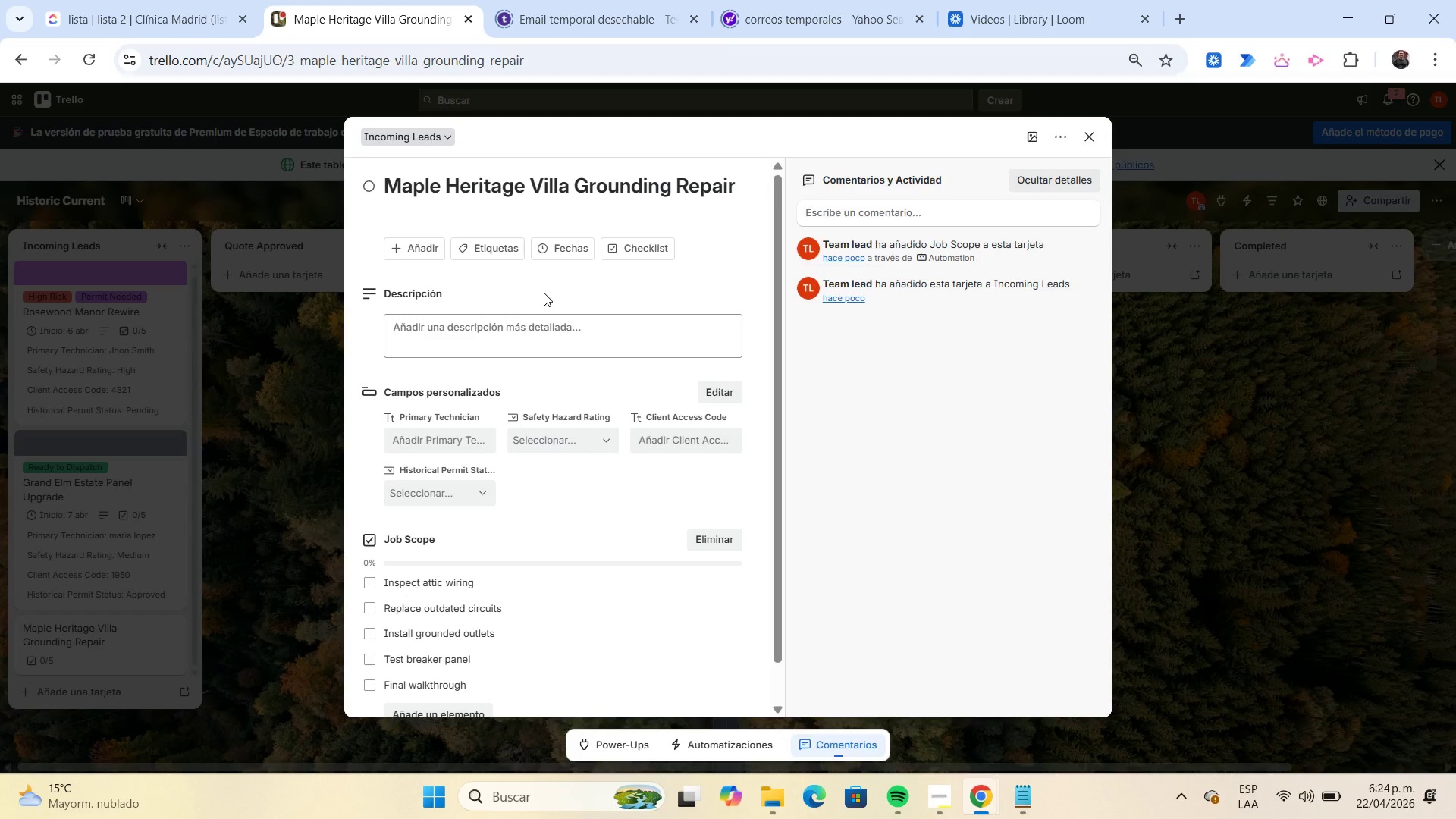 
left_click([507, 253])
 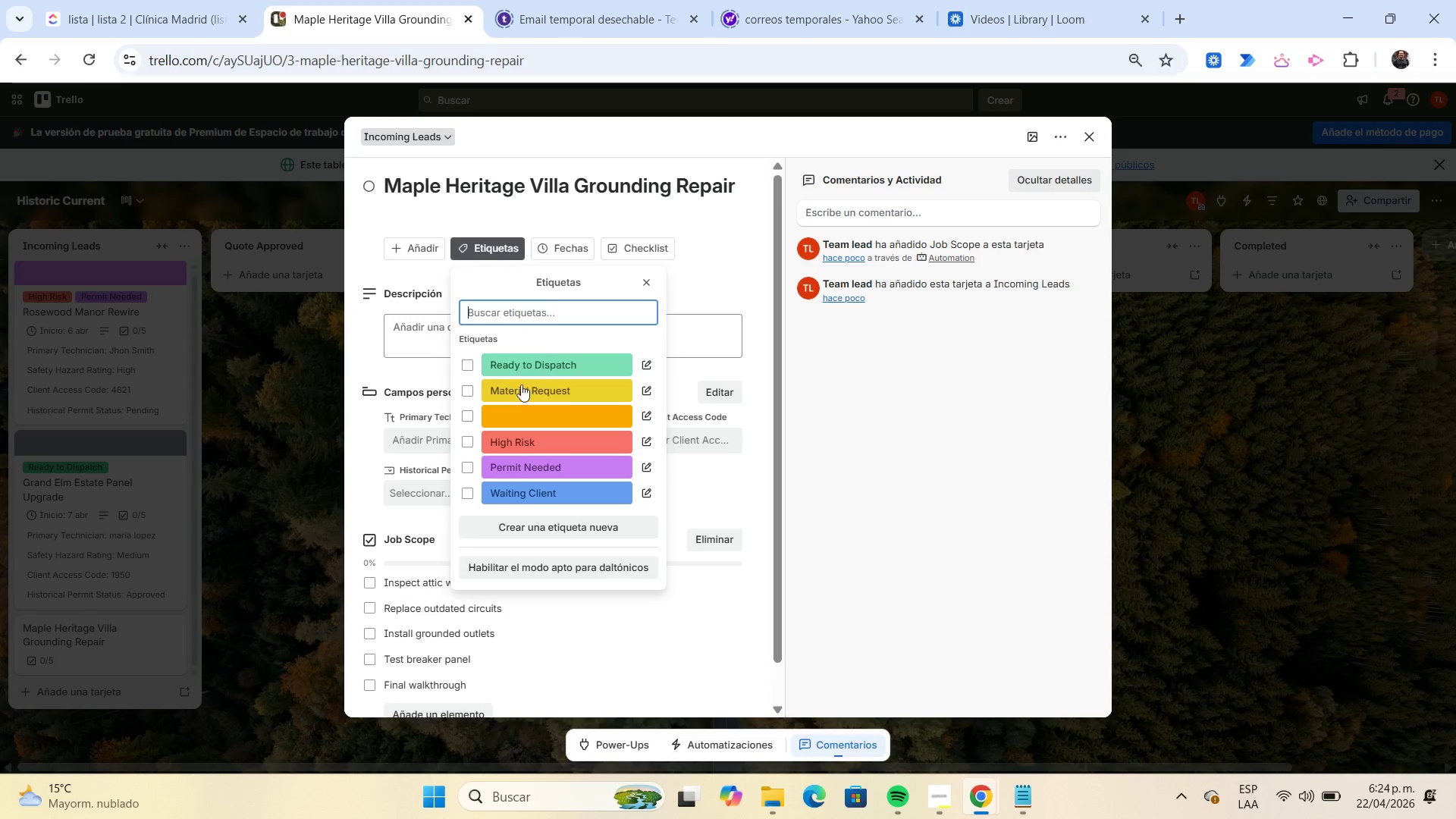 
left_click([521, 388])
 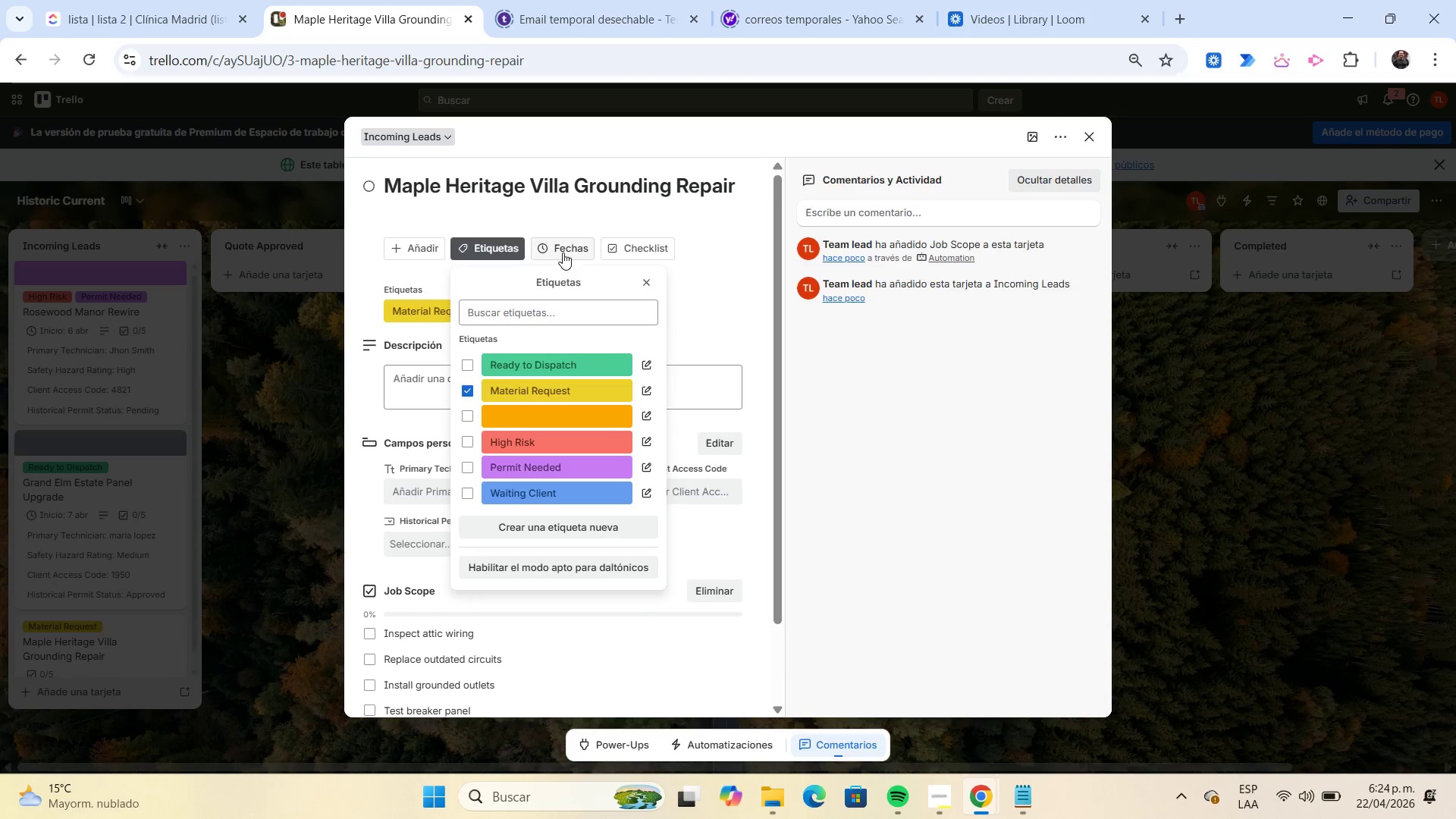 
left_click([563, 252])
 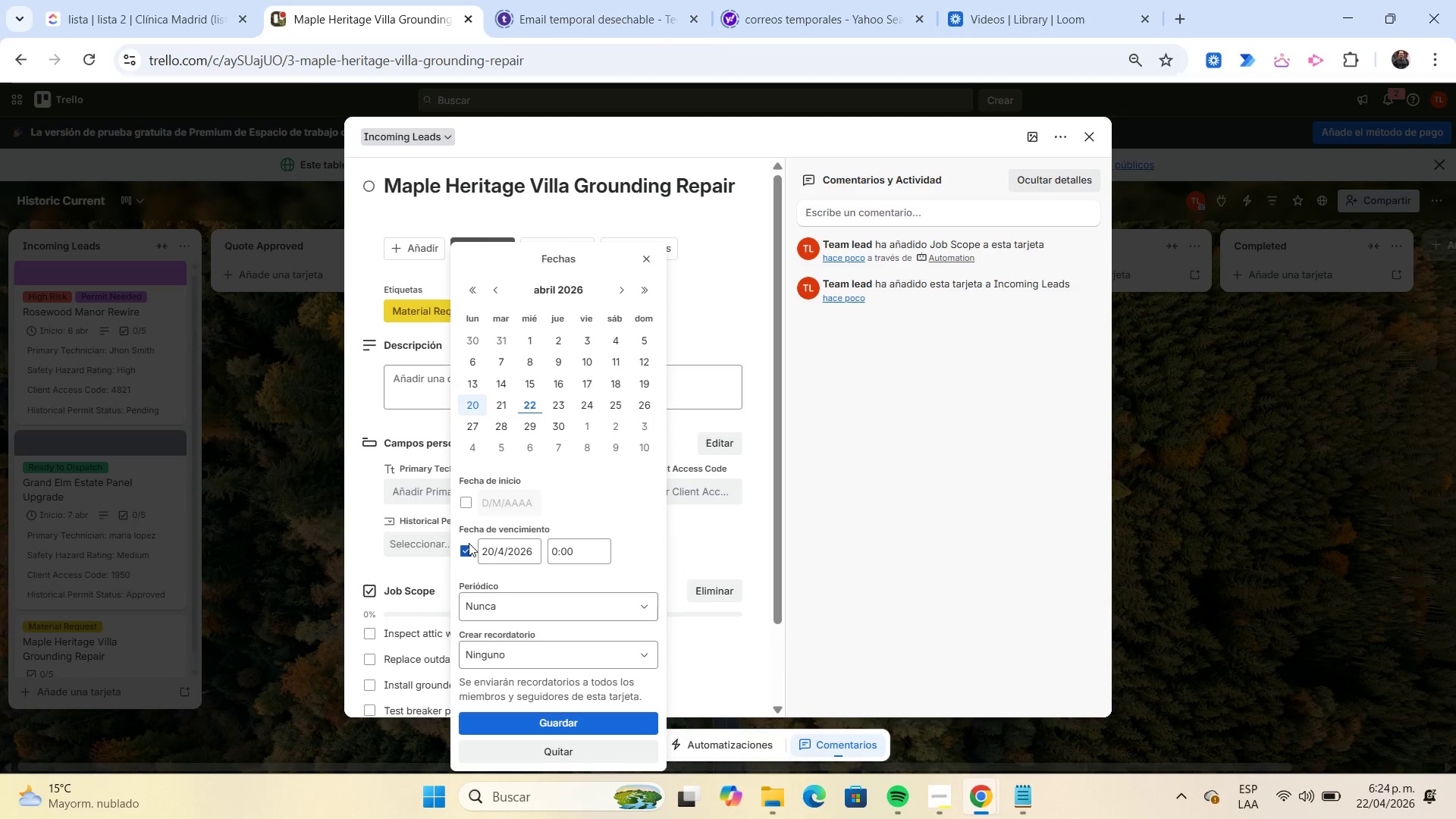 
left_click([466, 554])
 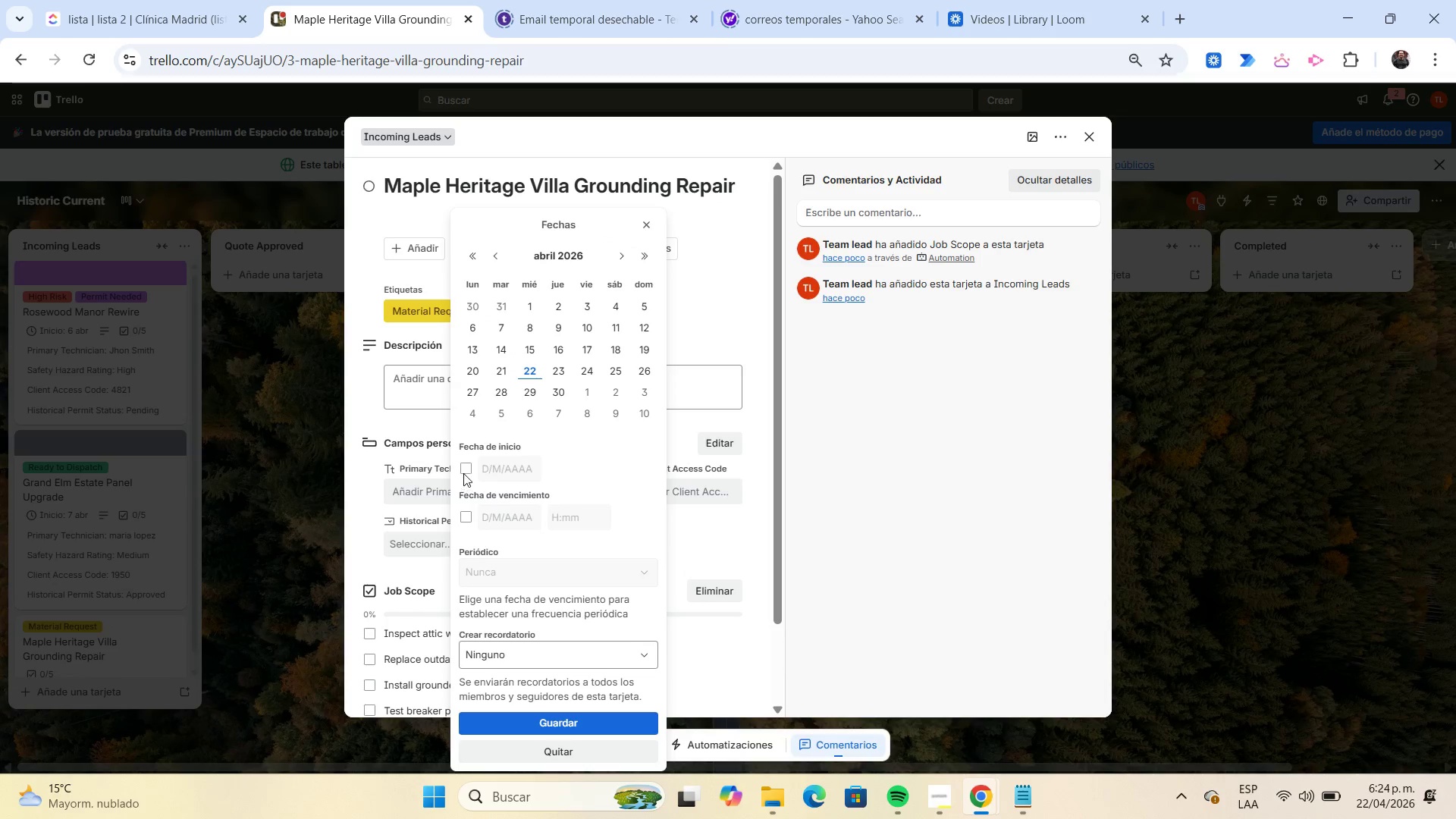 
left_click([465, 470])
 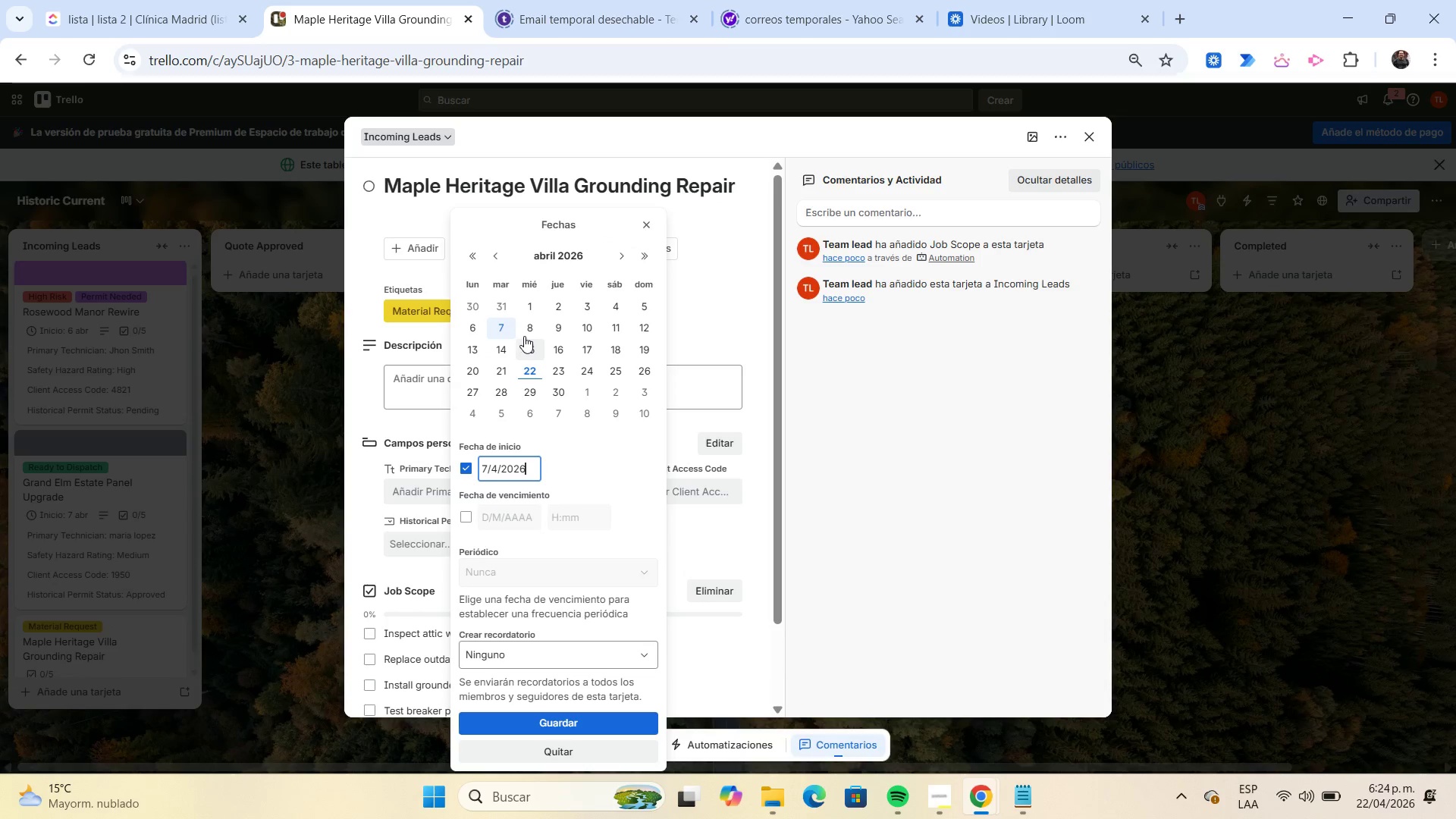 
left_click([525, 332])
 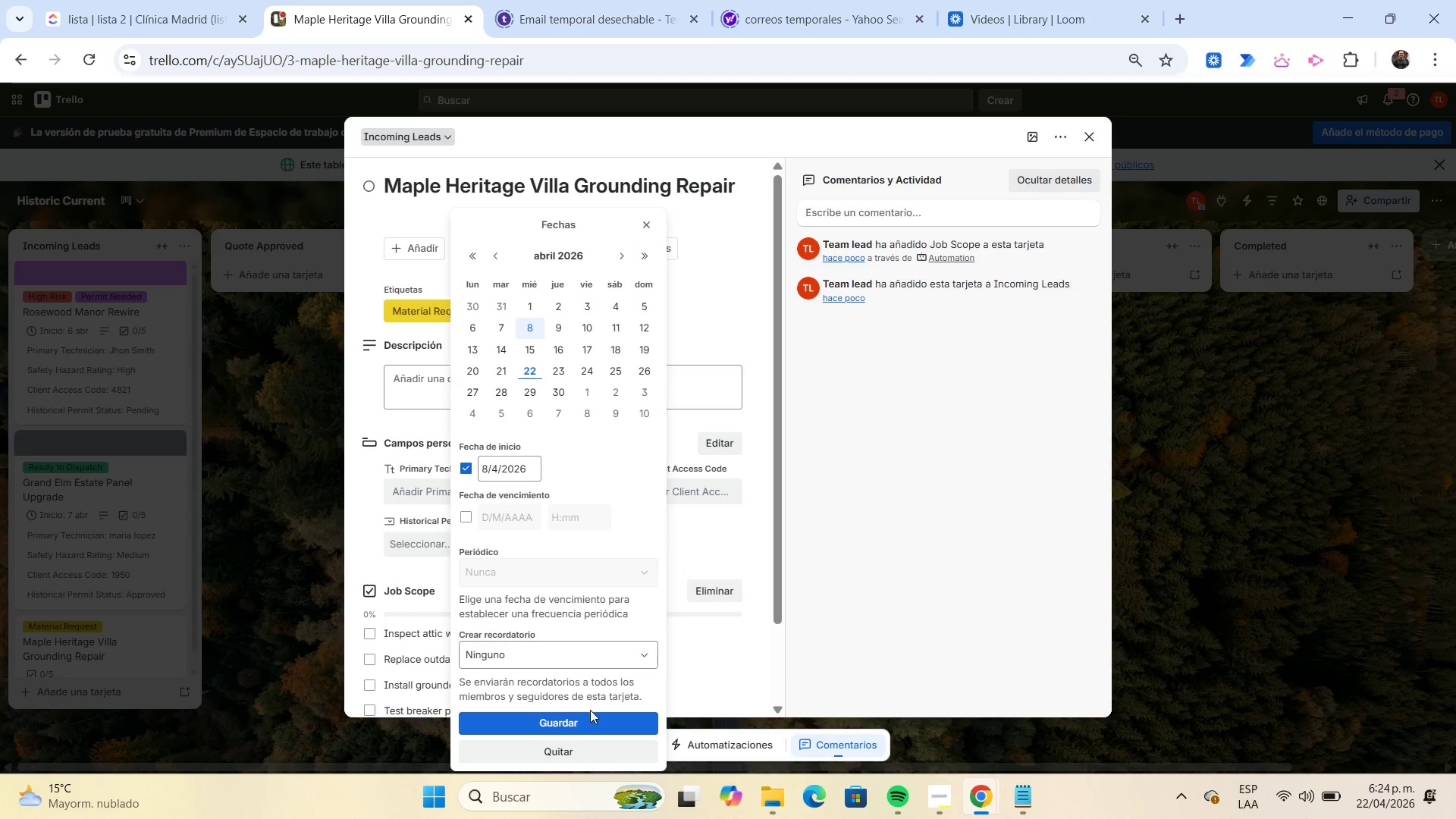 
left_click([590, 716])
 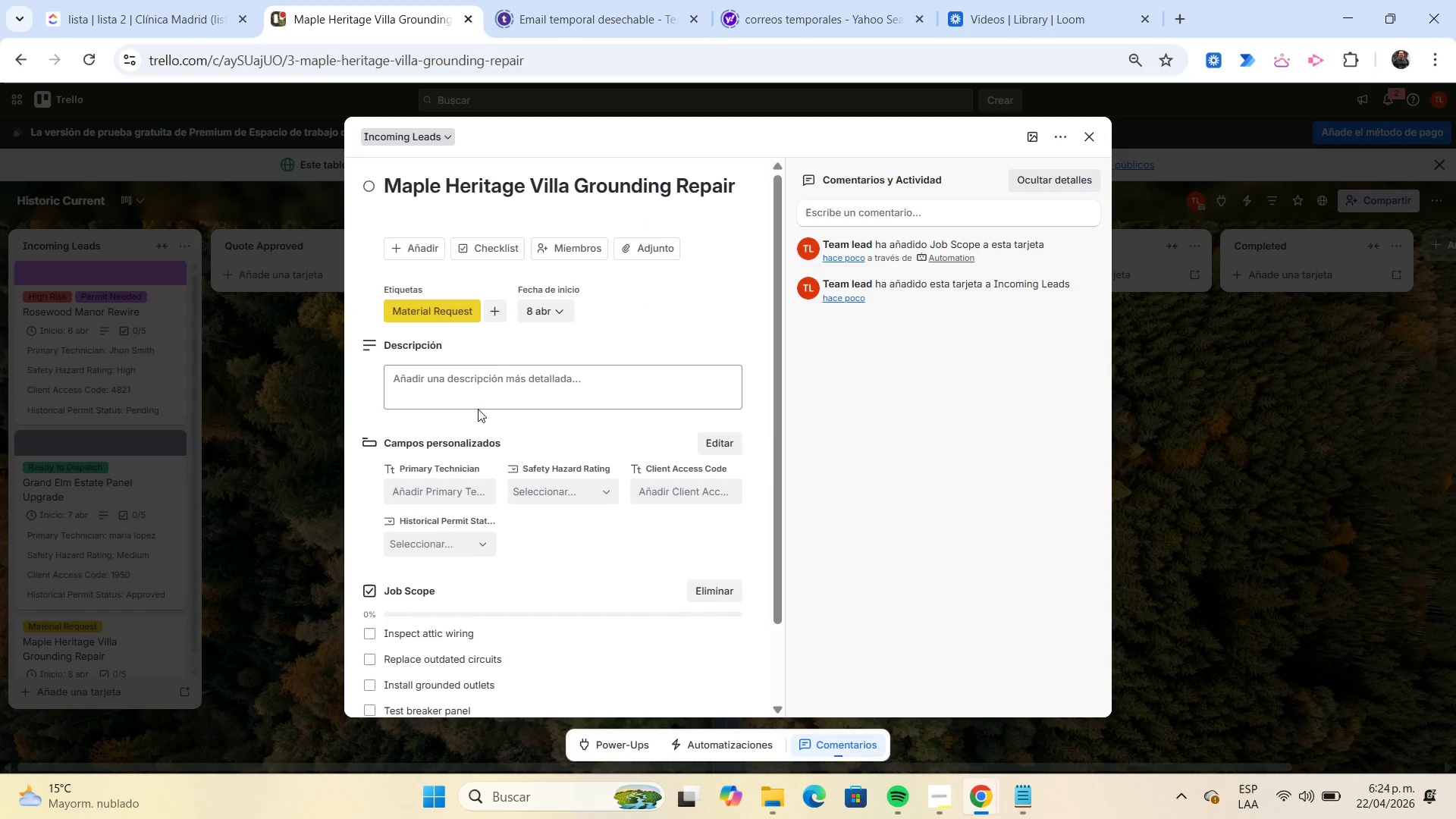 
left_click([472, 397])
 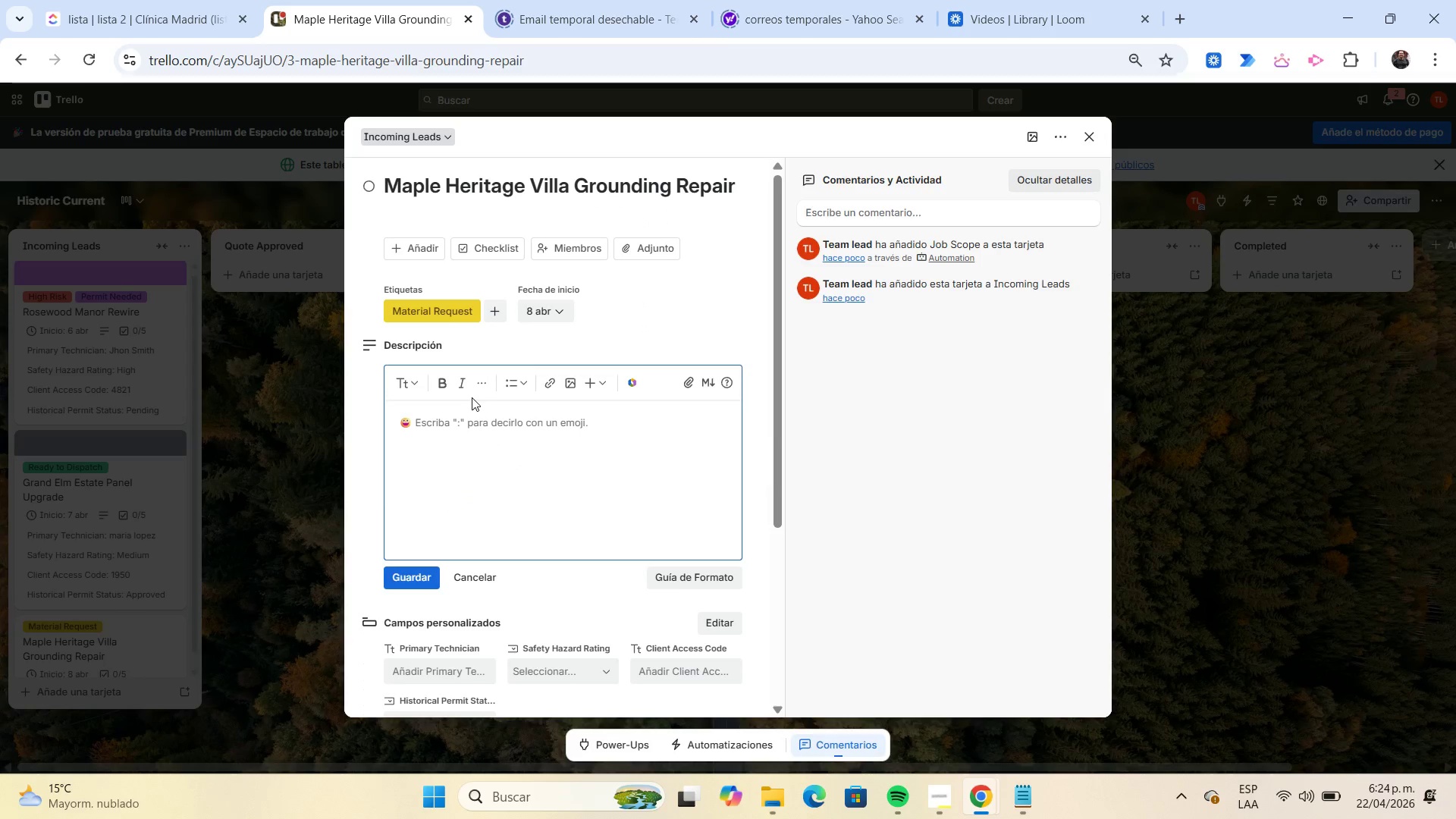 
type(Install proper grounding for kitchen and dining room outlets.)
 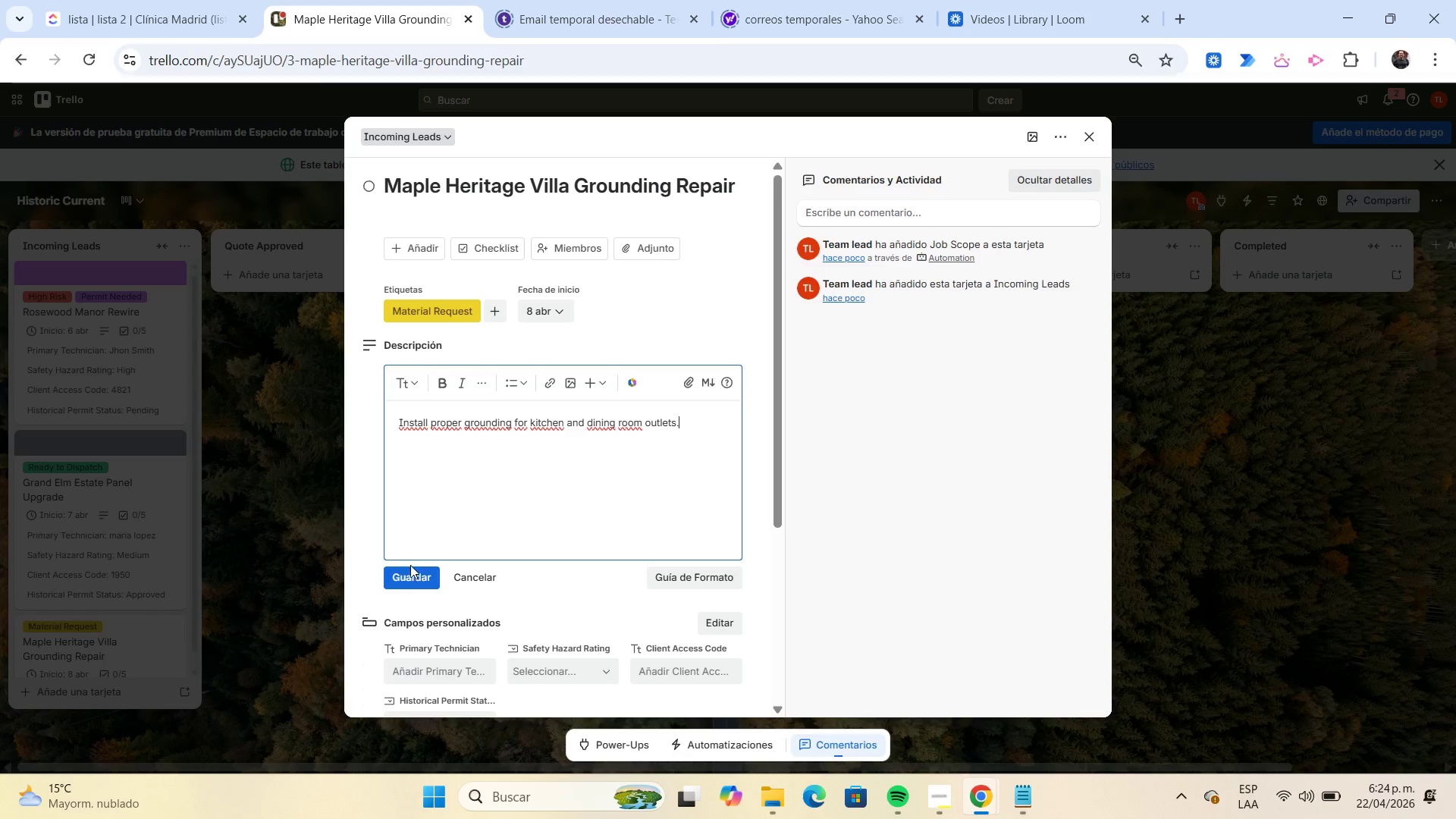 
left_click([410, 574])
 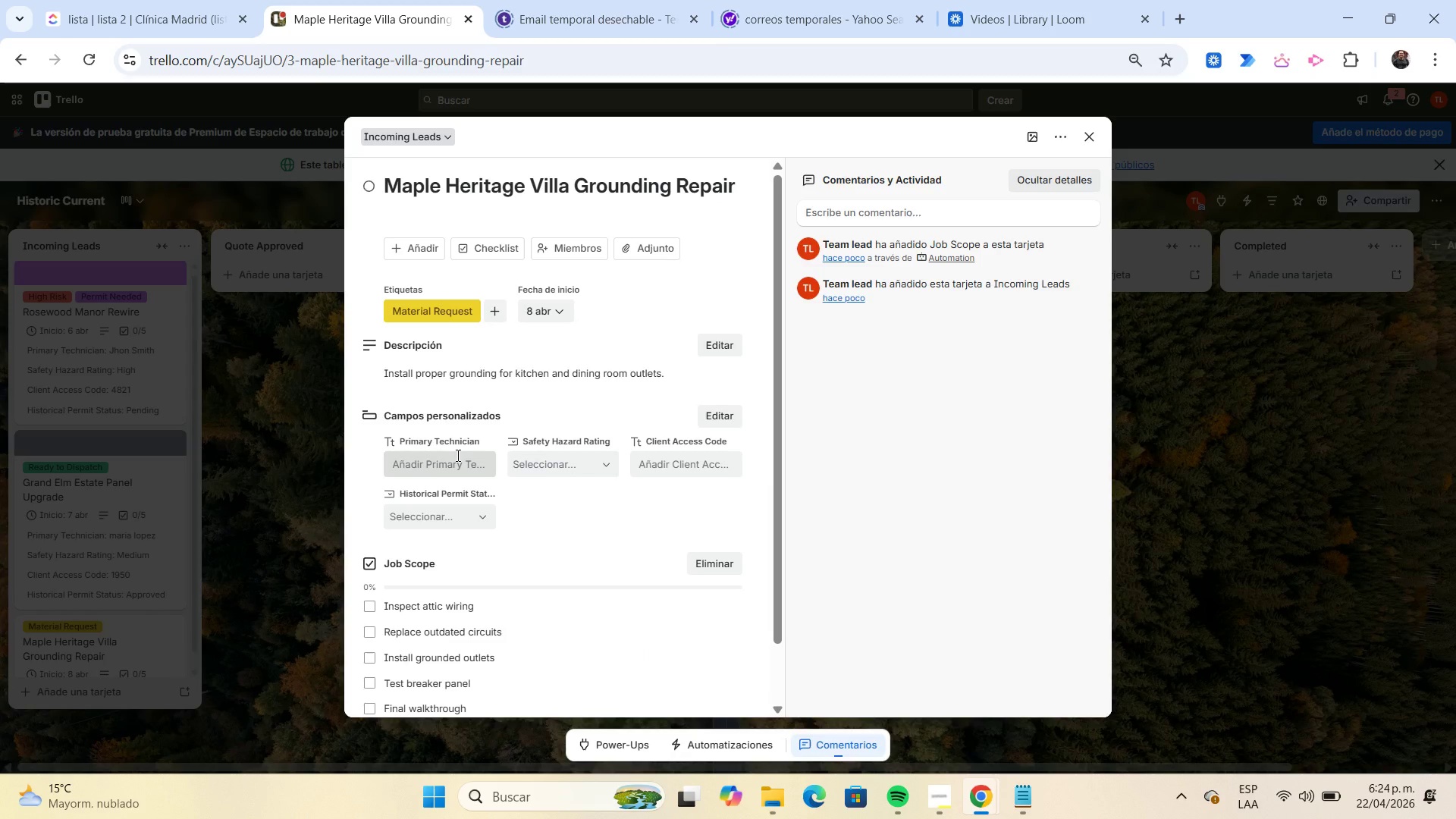 
left_click([457, 455])
 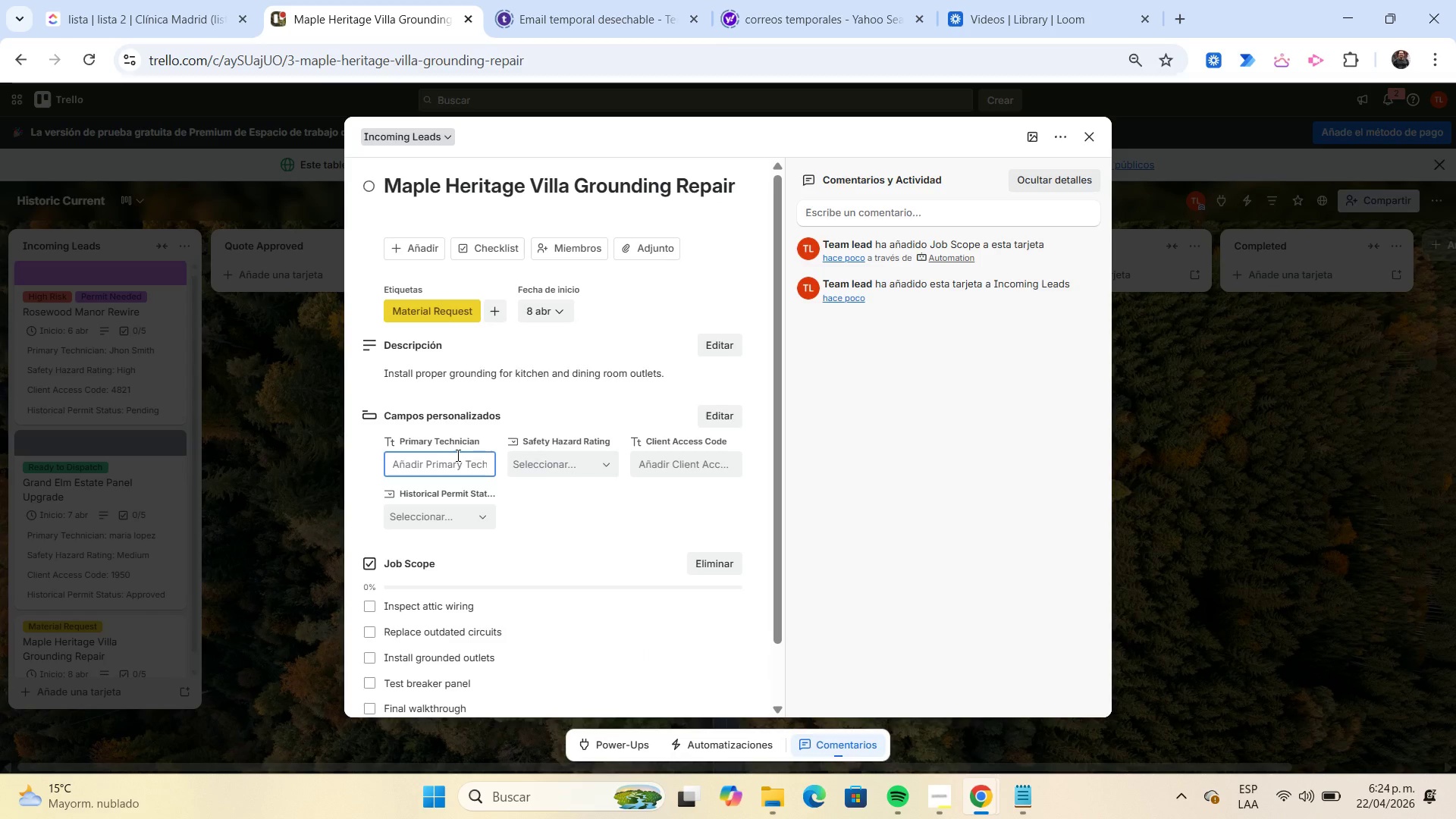 
type(david Chen)
key(Tab)
 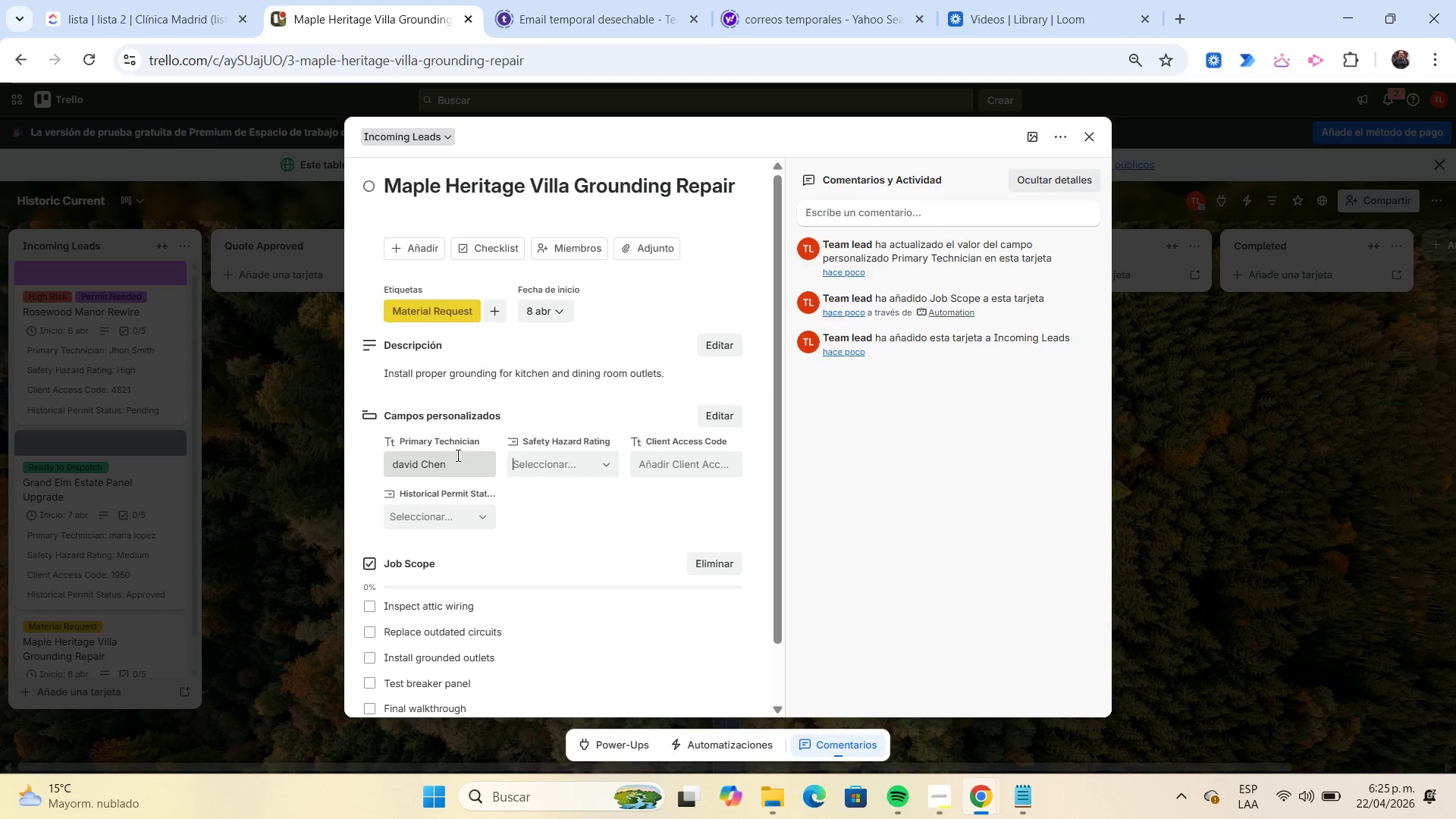 
left_click([547, 475])
 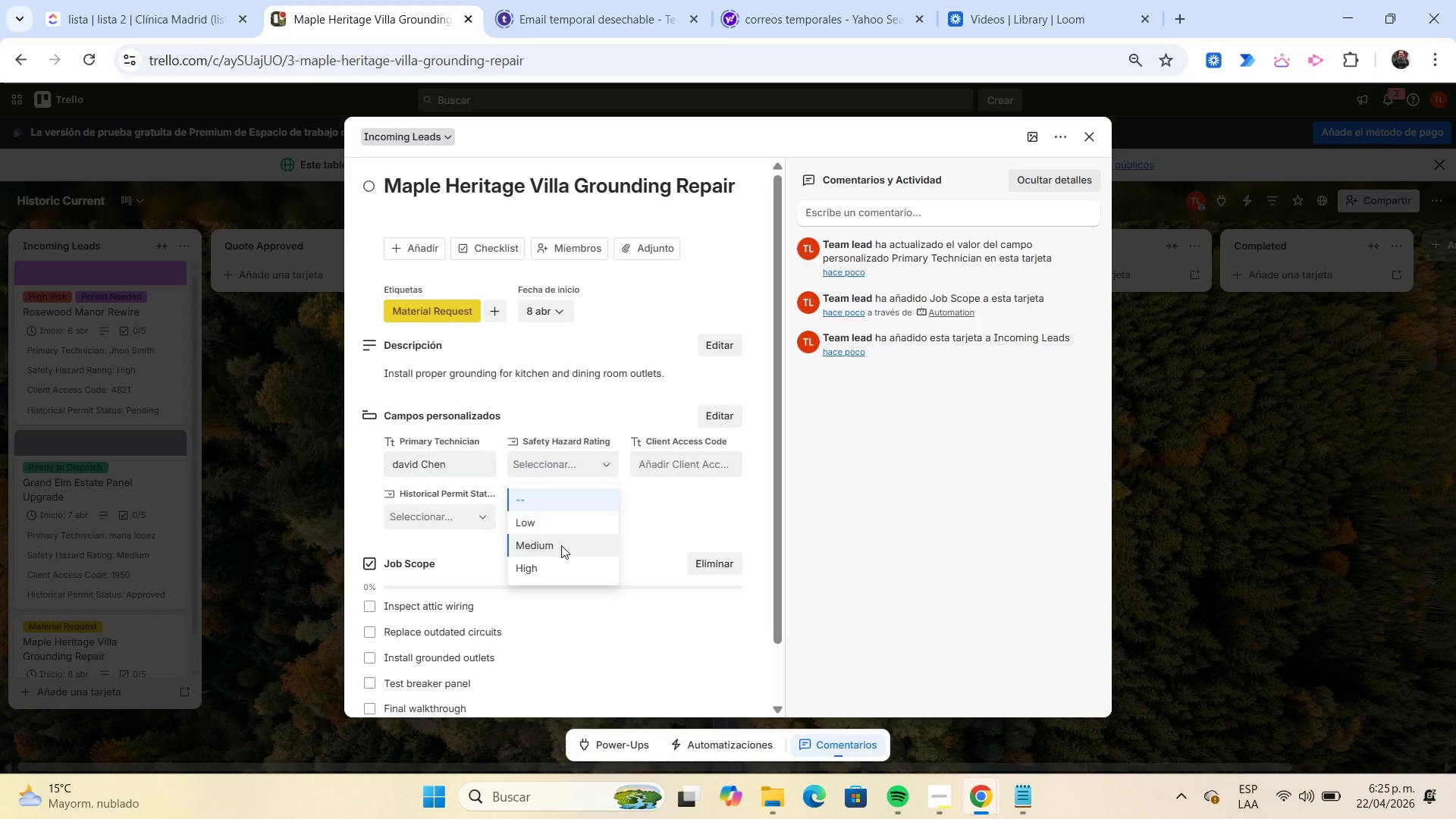 
left_click([561, 545])
 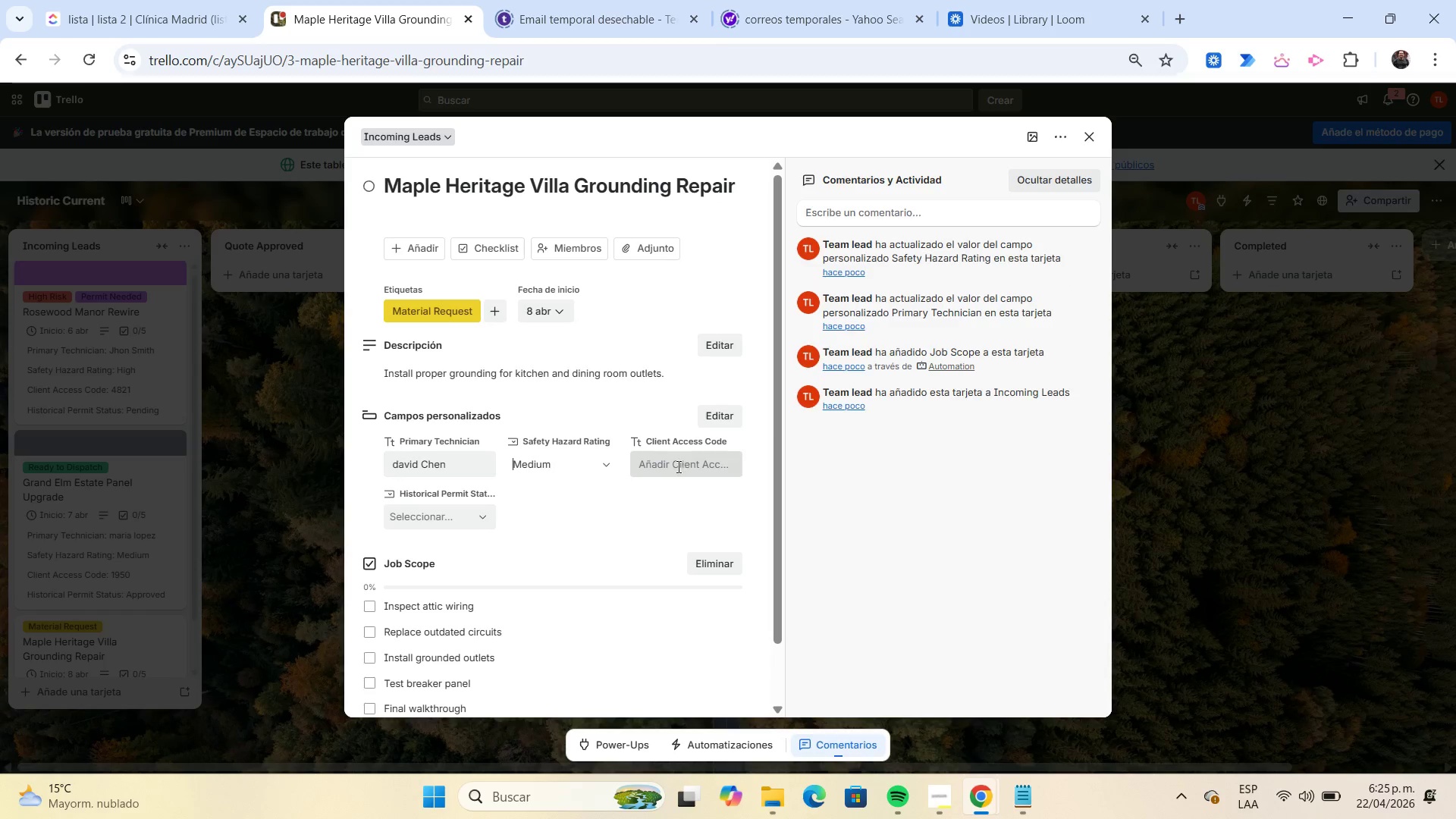 
left_click([677, 466])
 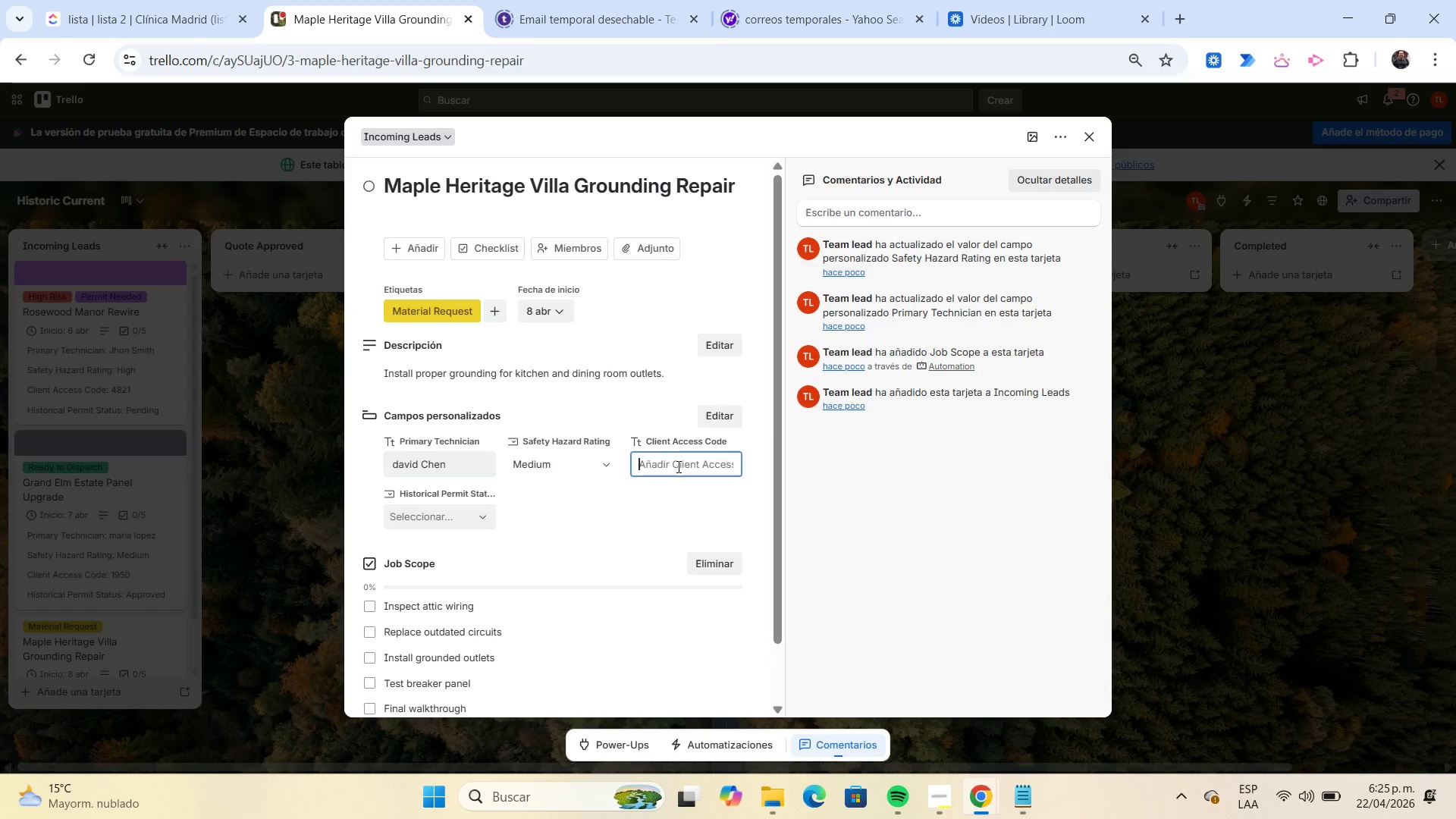 
key(Numpad3)
 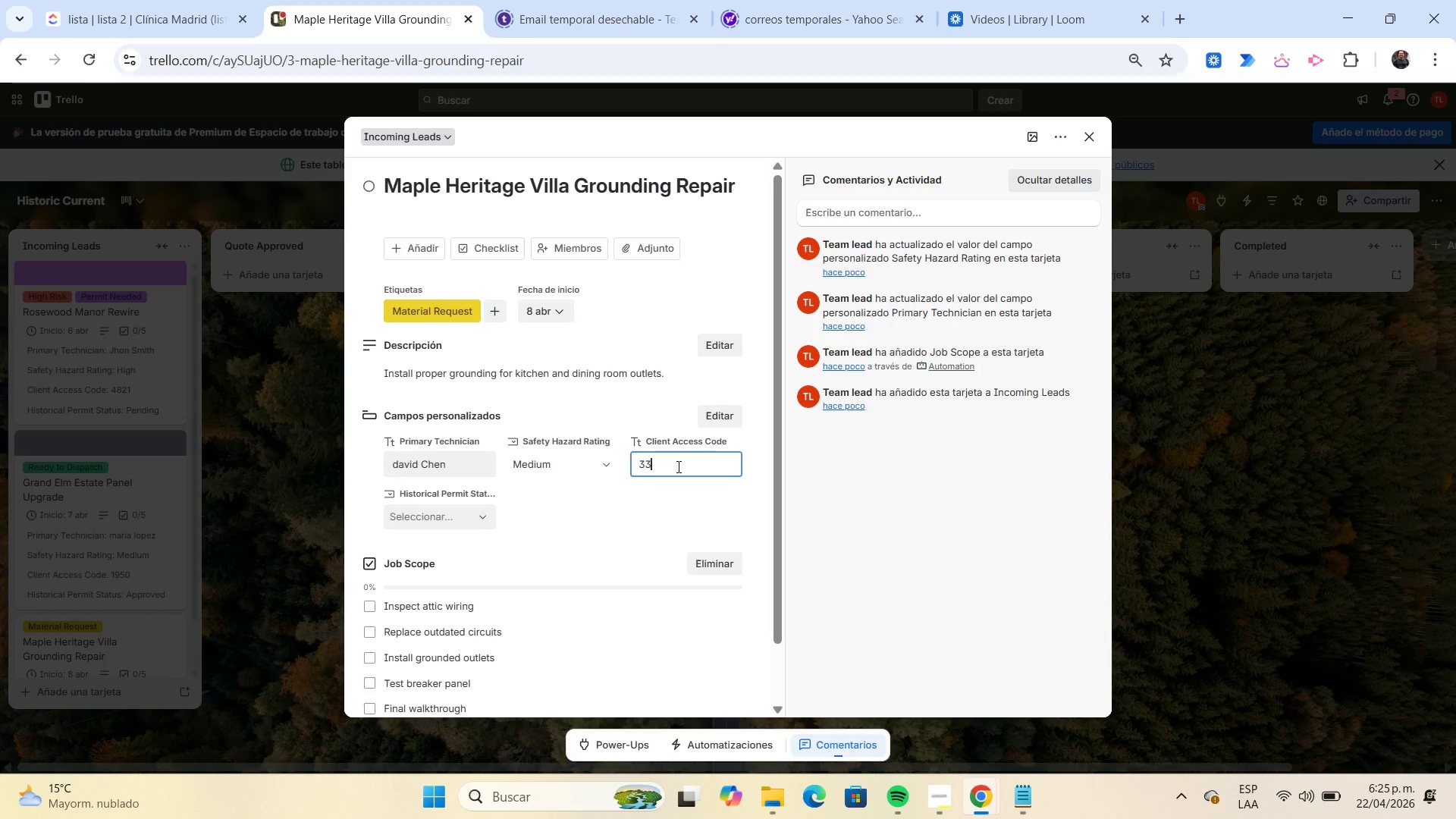 
key(Numpad3)
 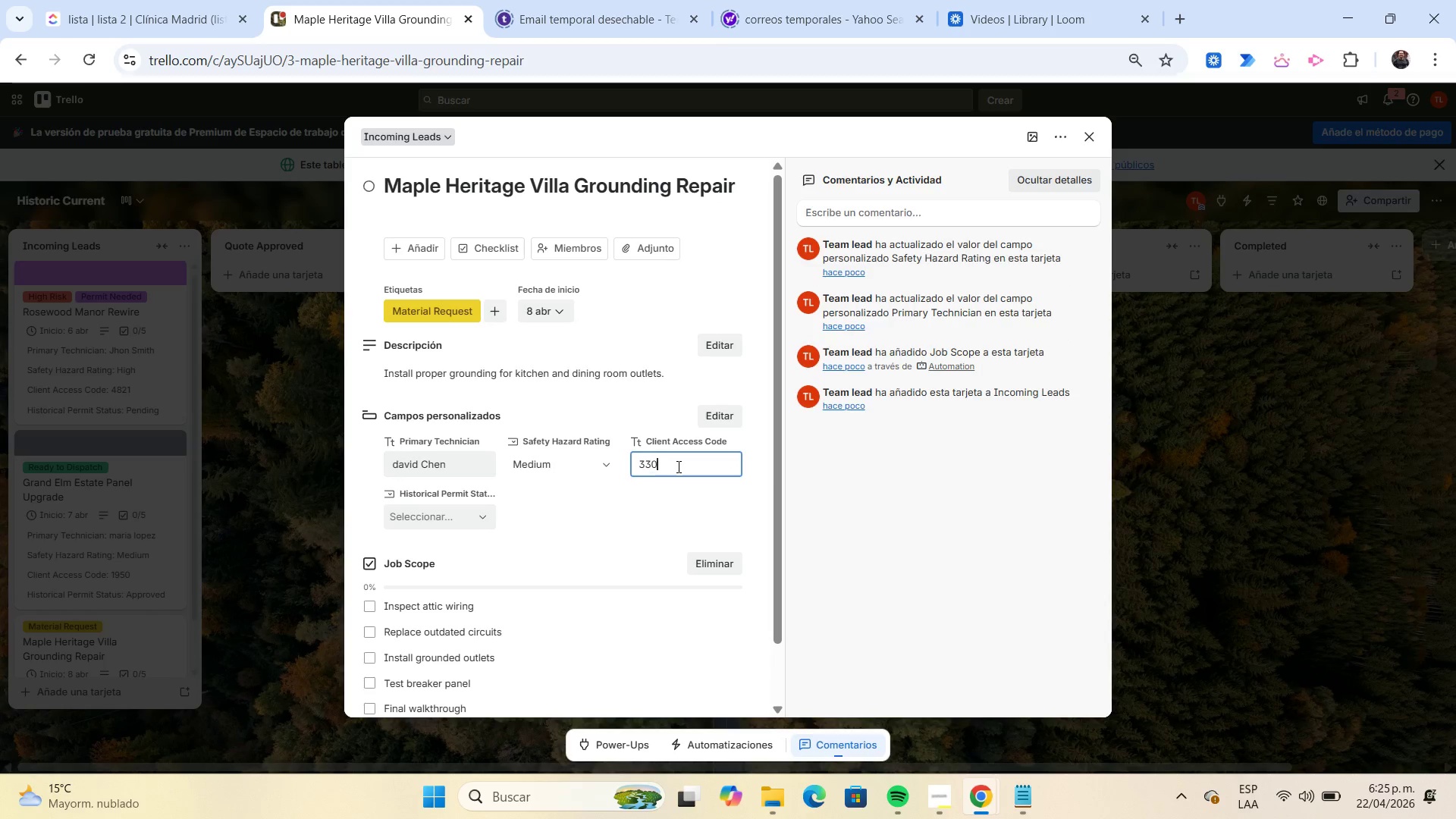 
key(Numpad0)
 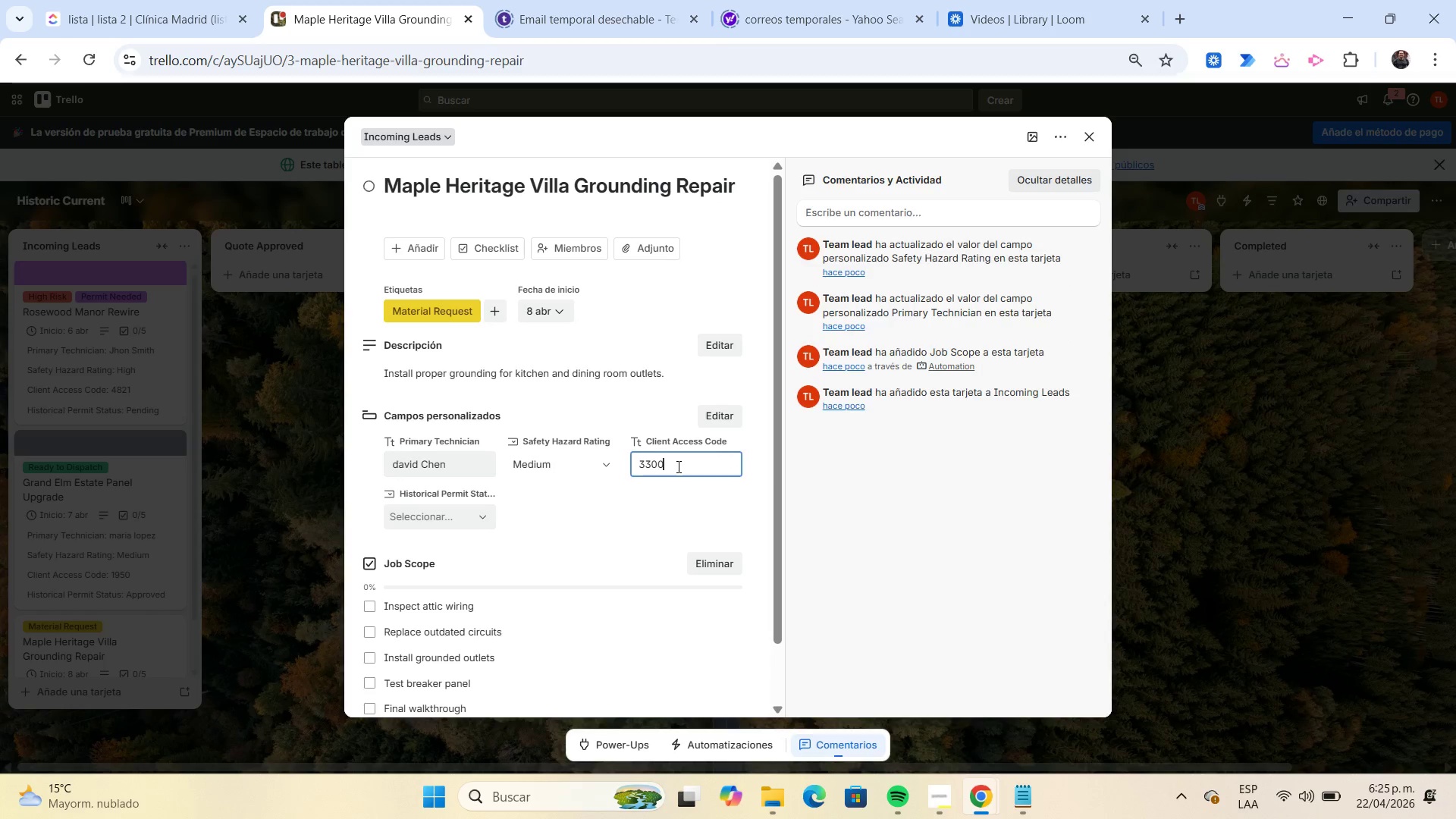 
key(Numpad0)
 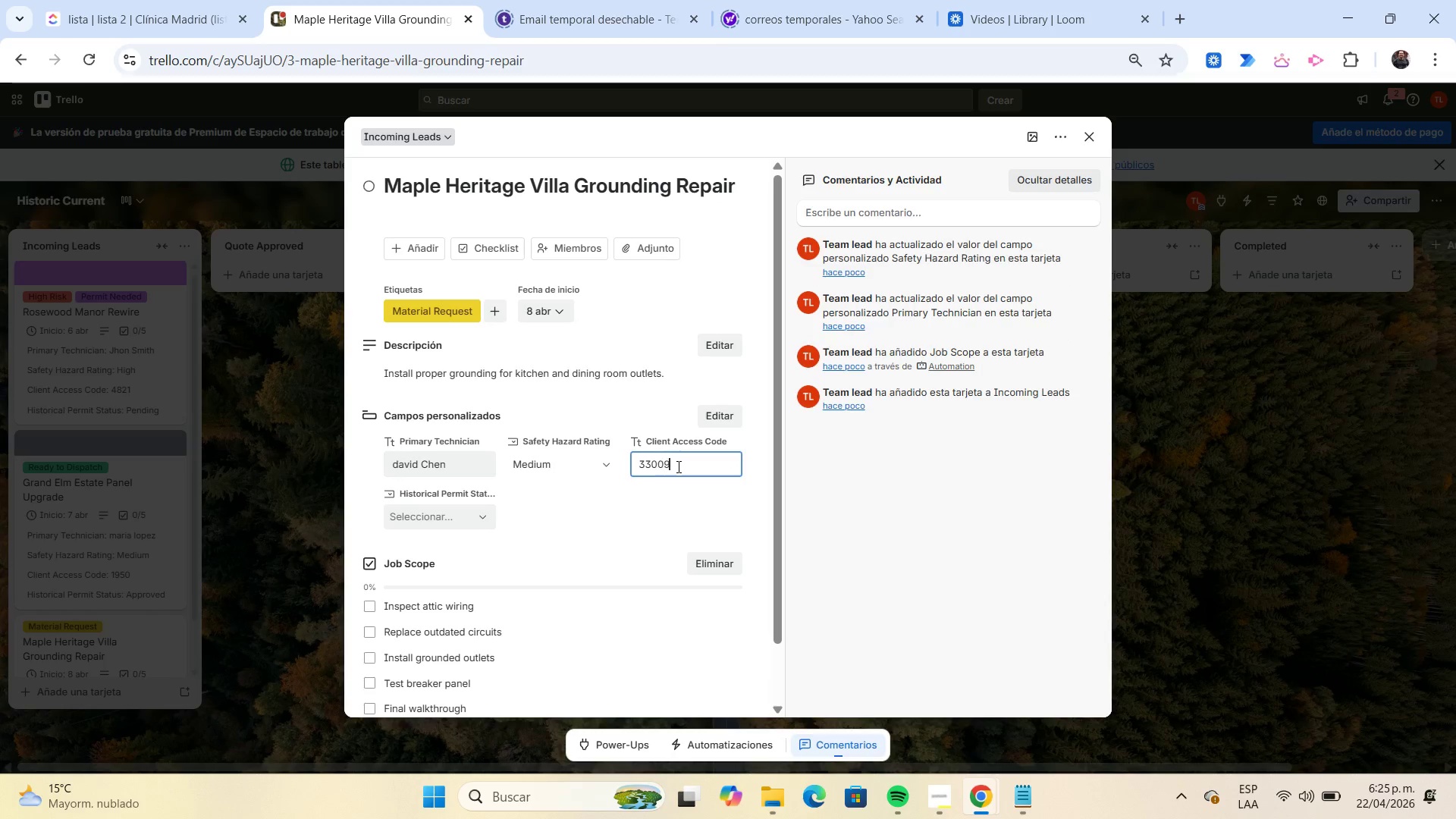 
key(Numpad9)
 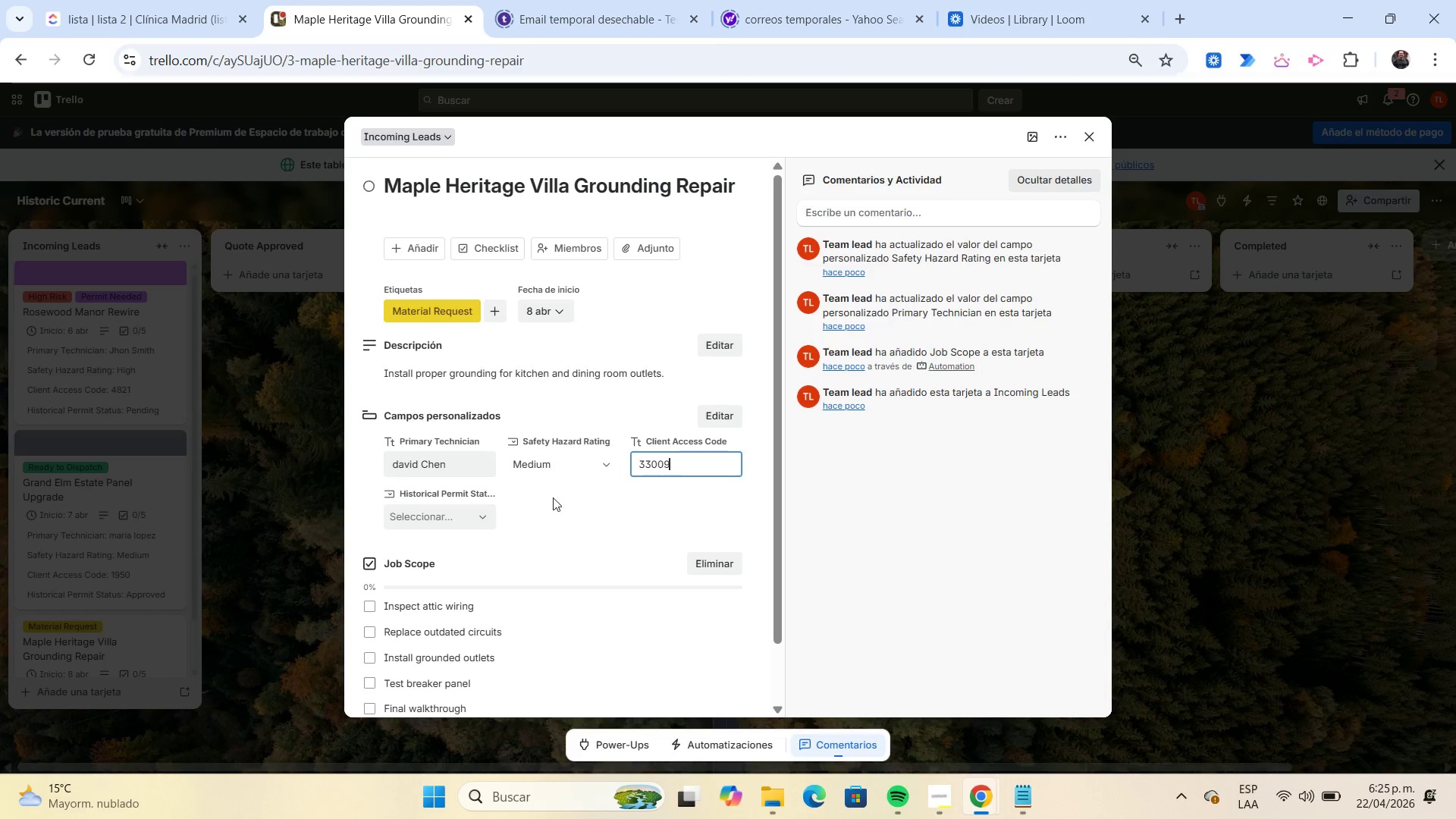 
left_click([413, 516])
 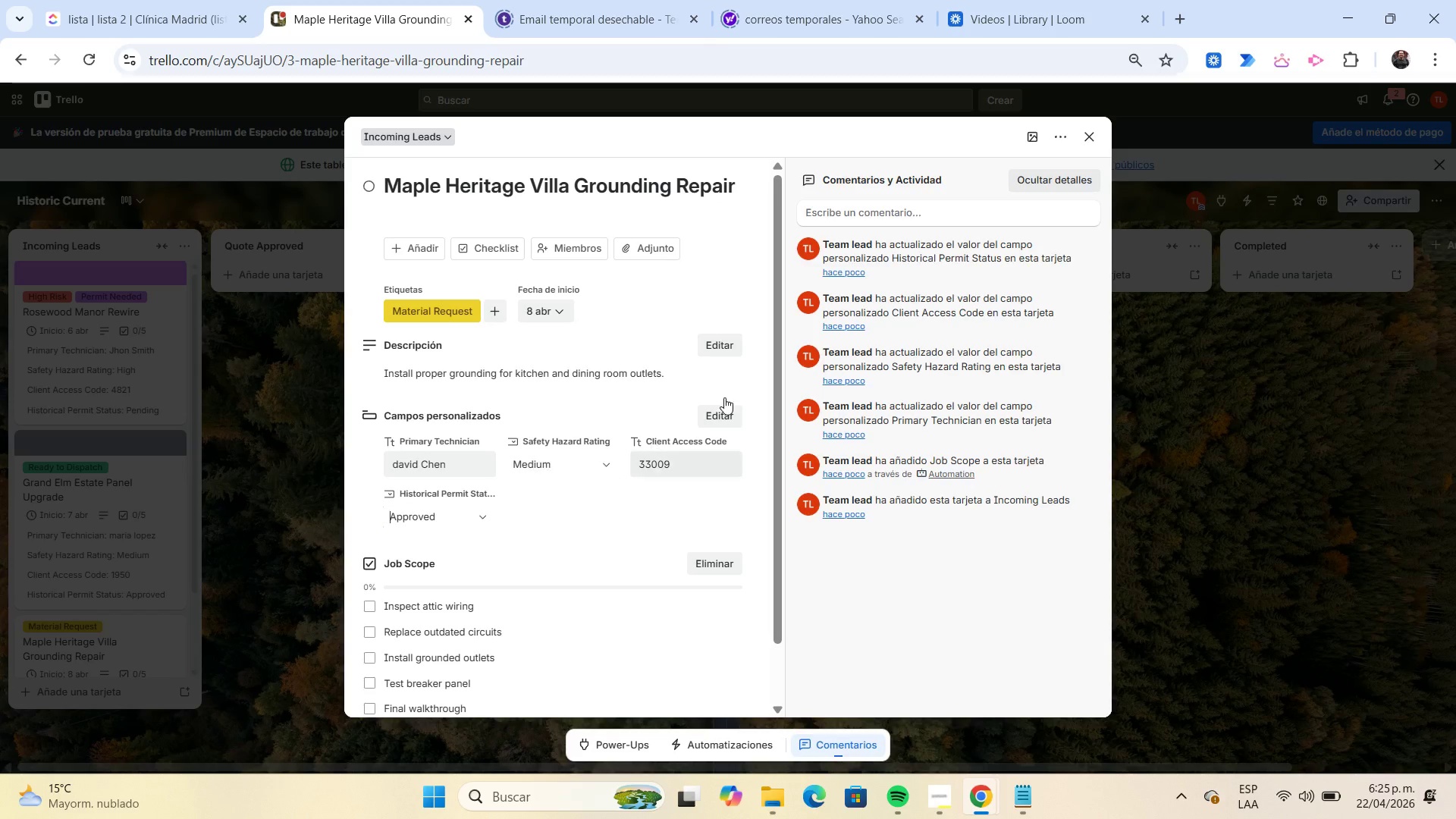 
left_click([1033, 135])
 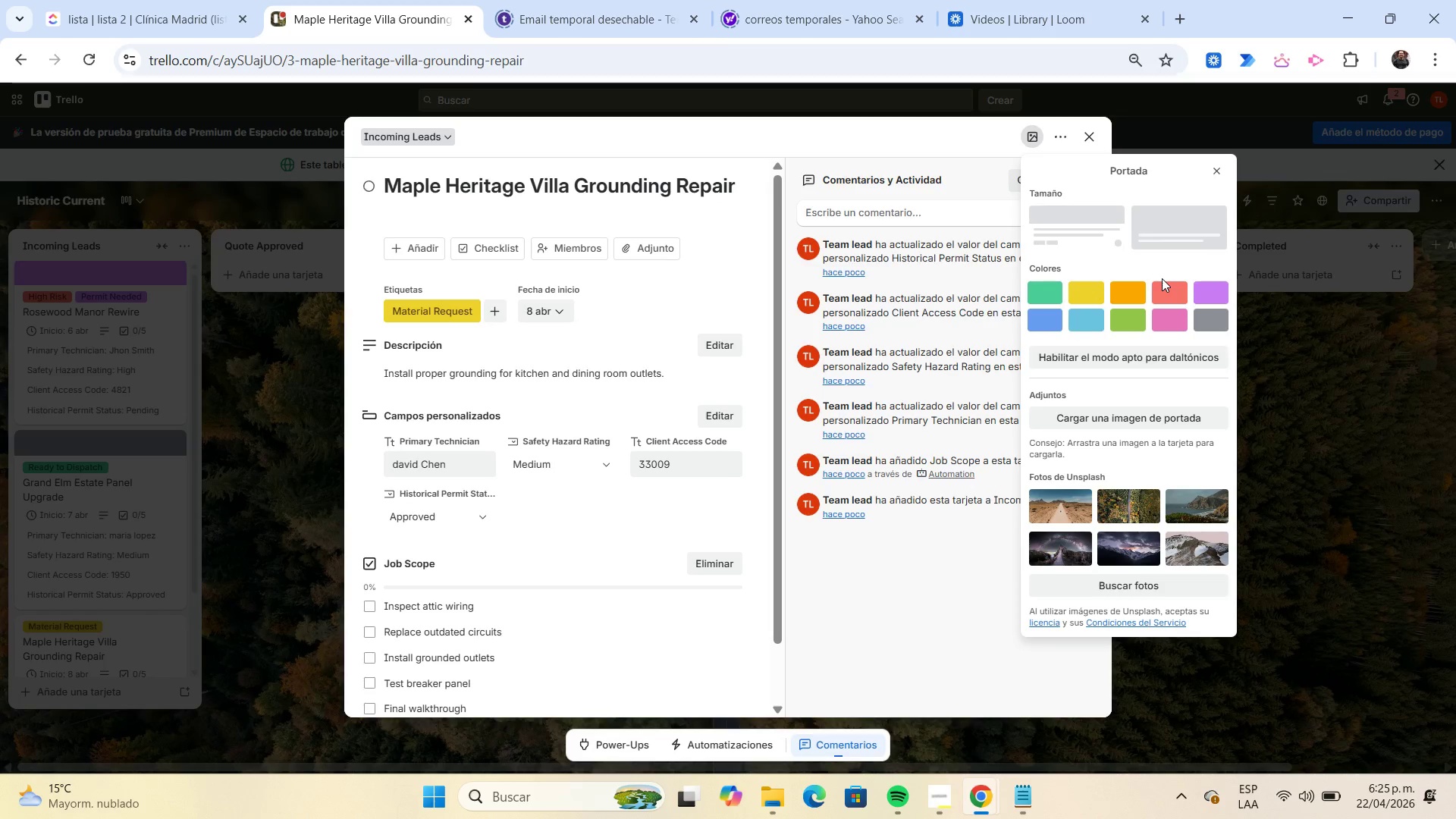 
left_click([1163, 284])
 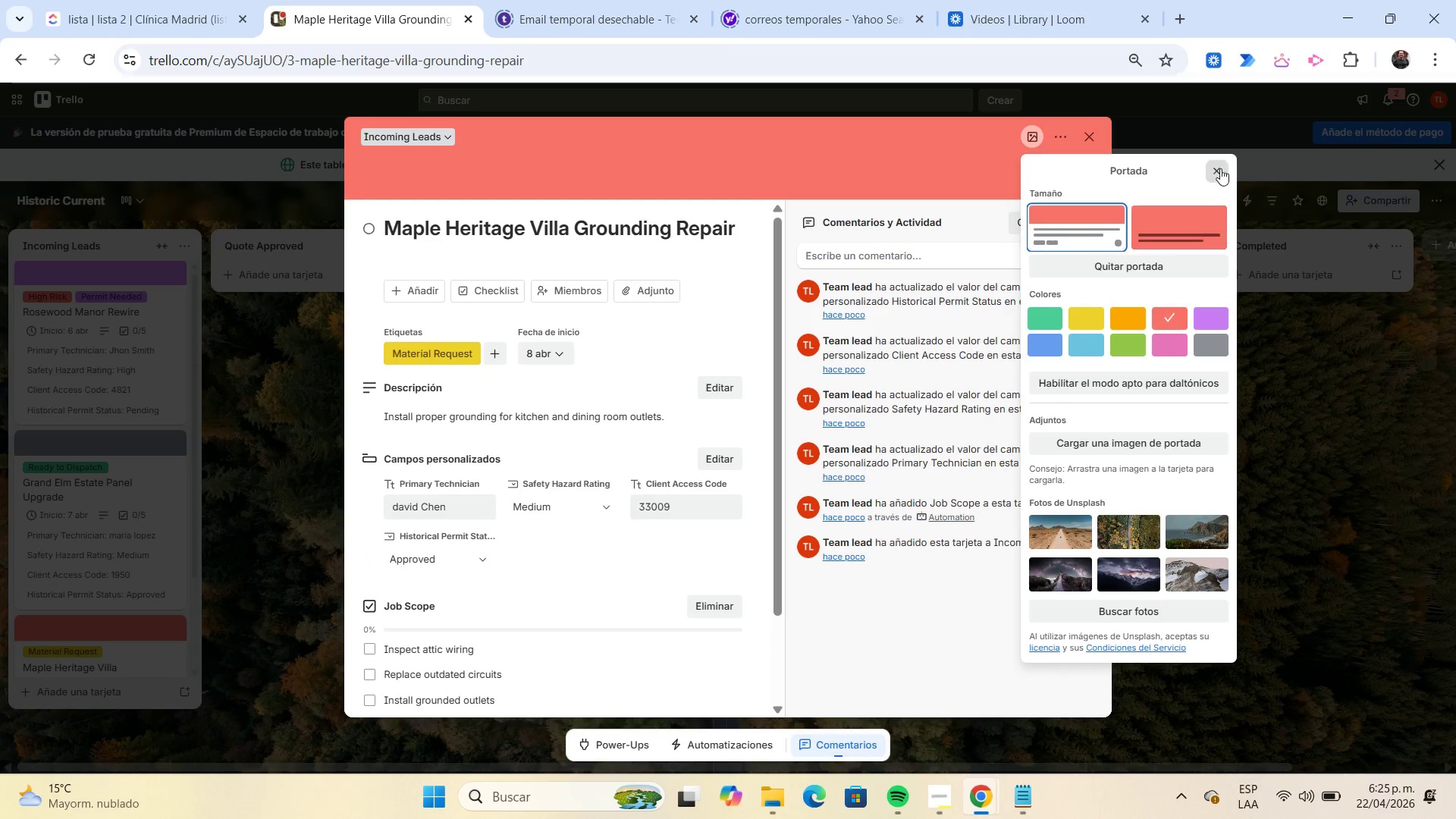 
left_click([1221, 166])
 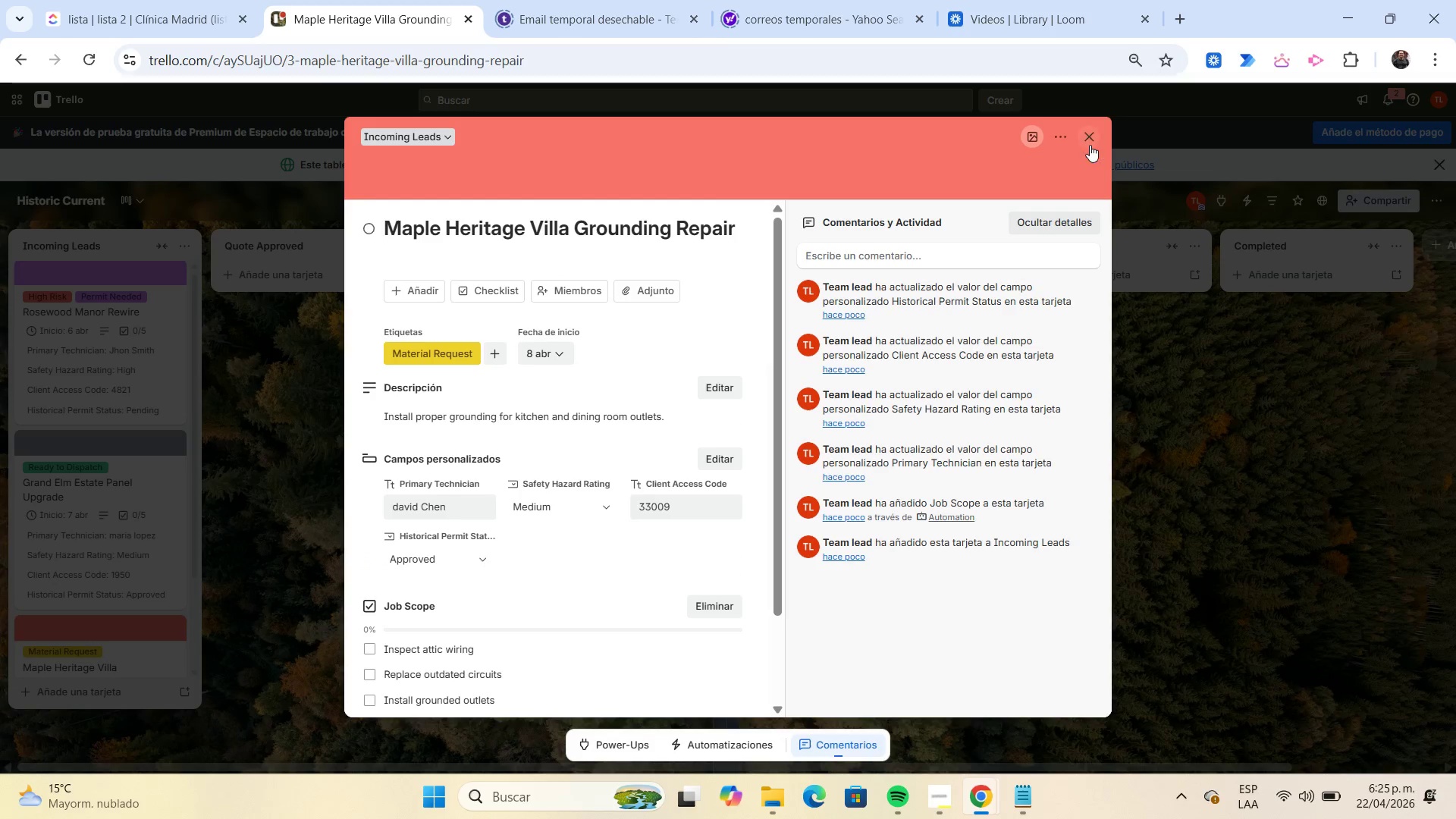 
left_click([1090, 143])
 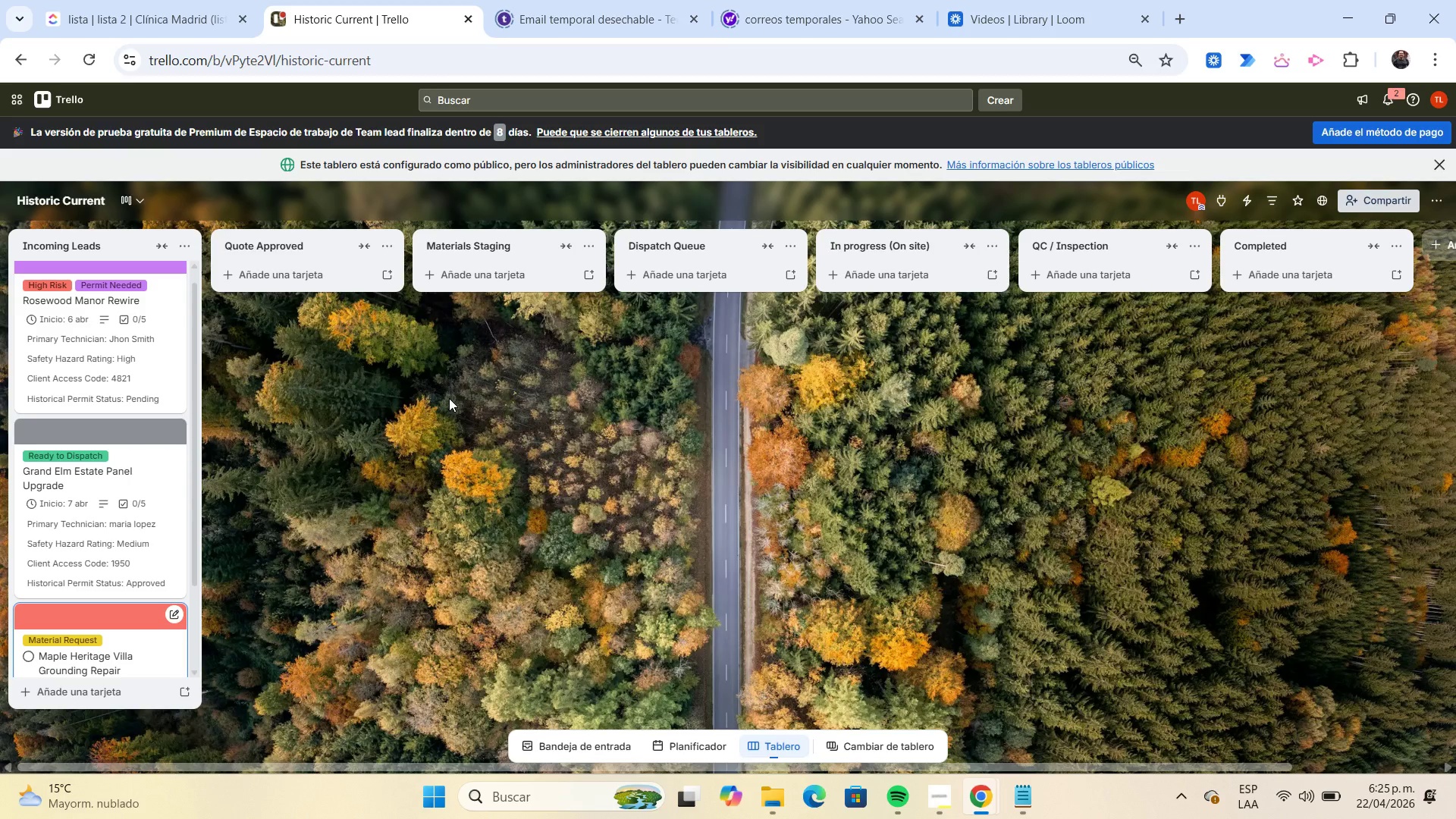 
wait(25.12)
 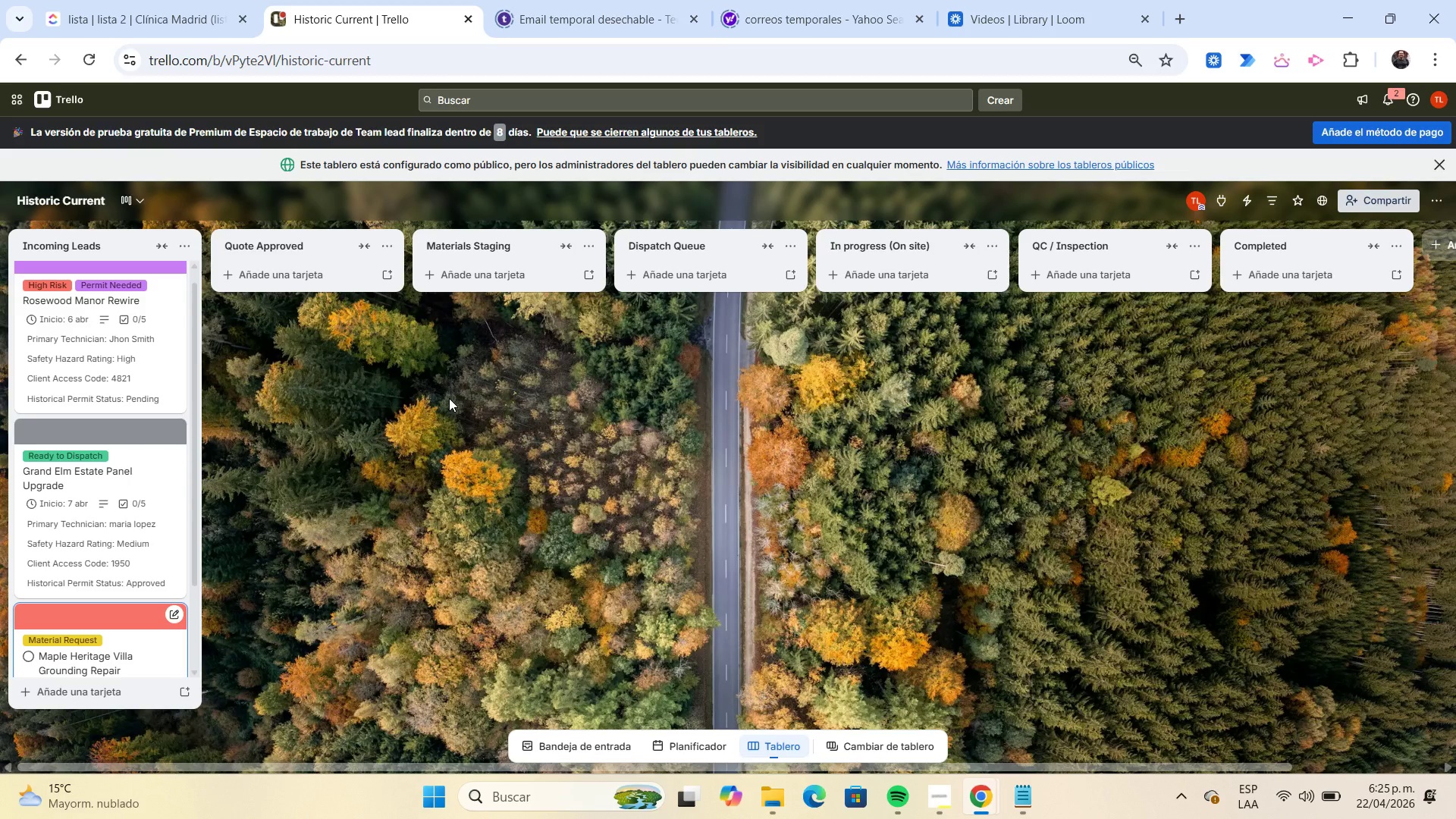 
left_click([930, 801])